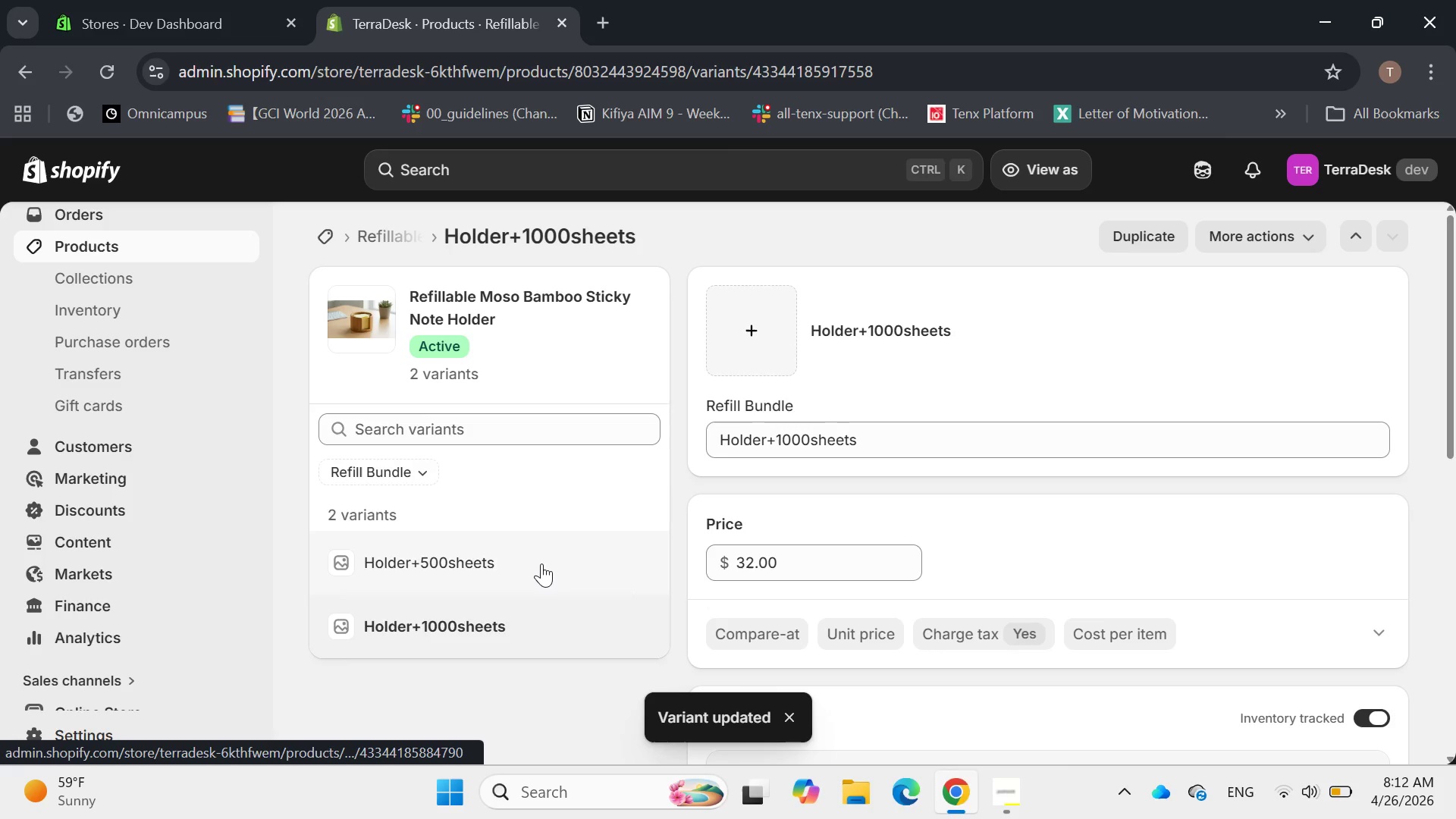 
left_click([541, 563])
 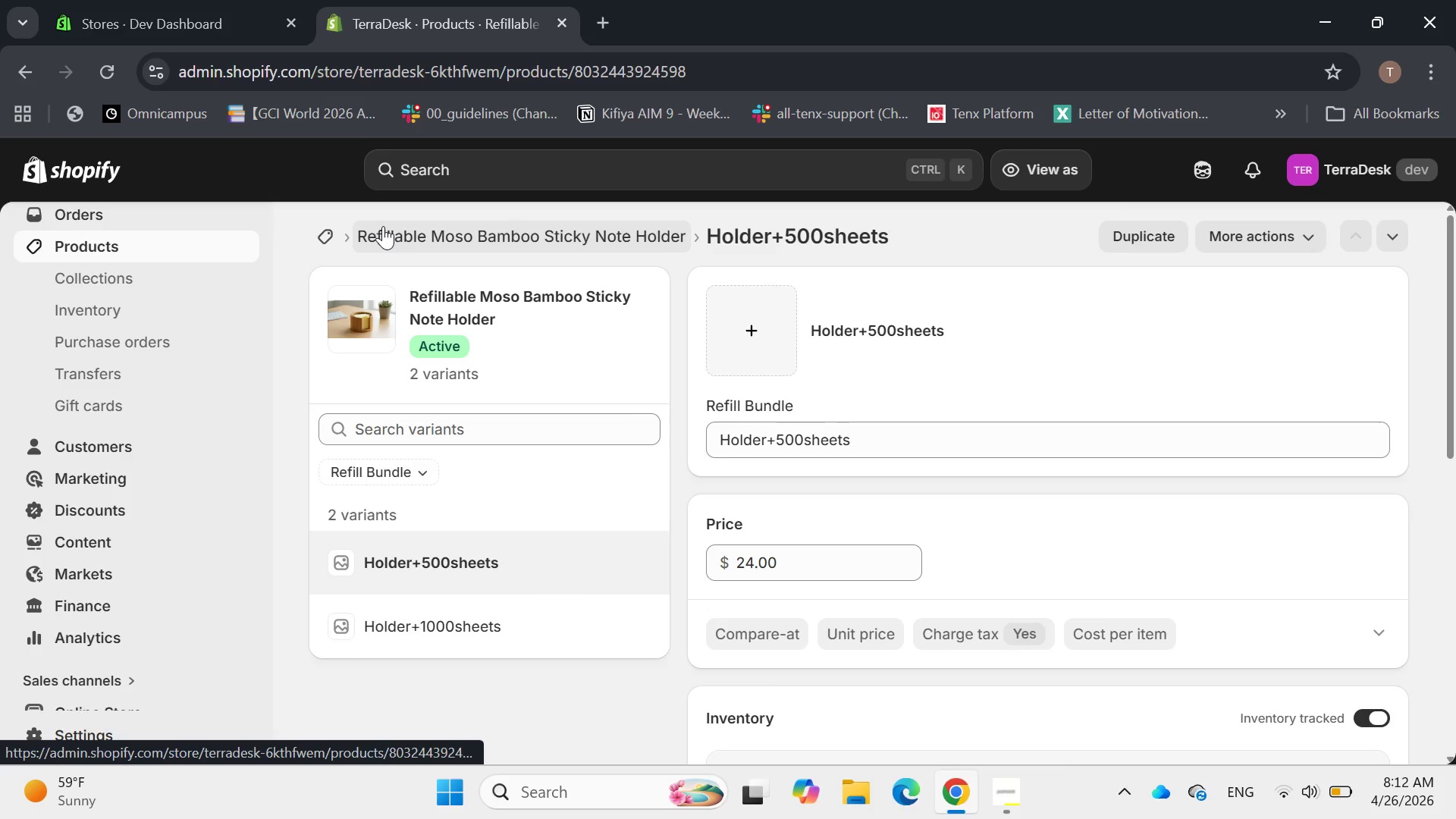 
wait(5.36)
 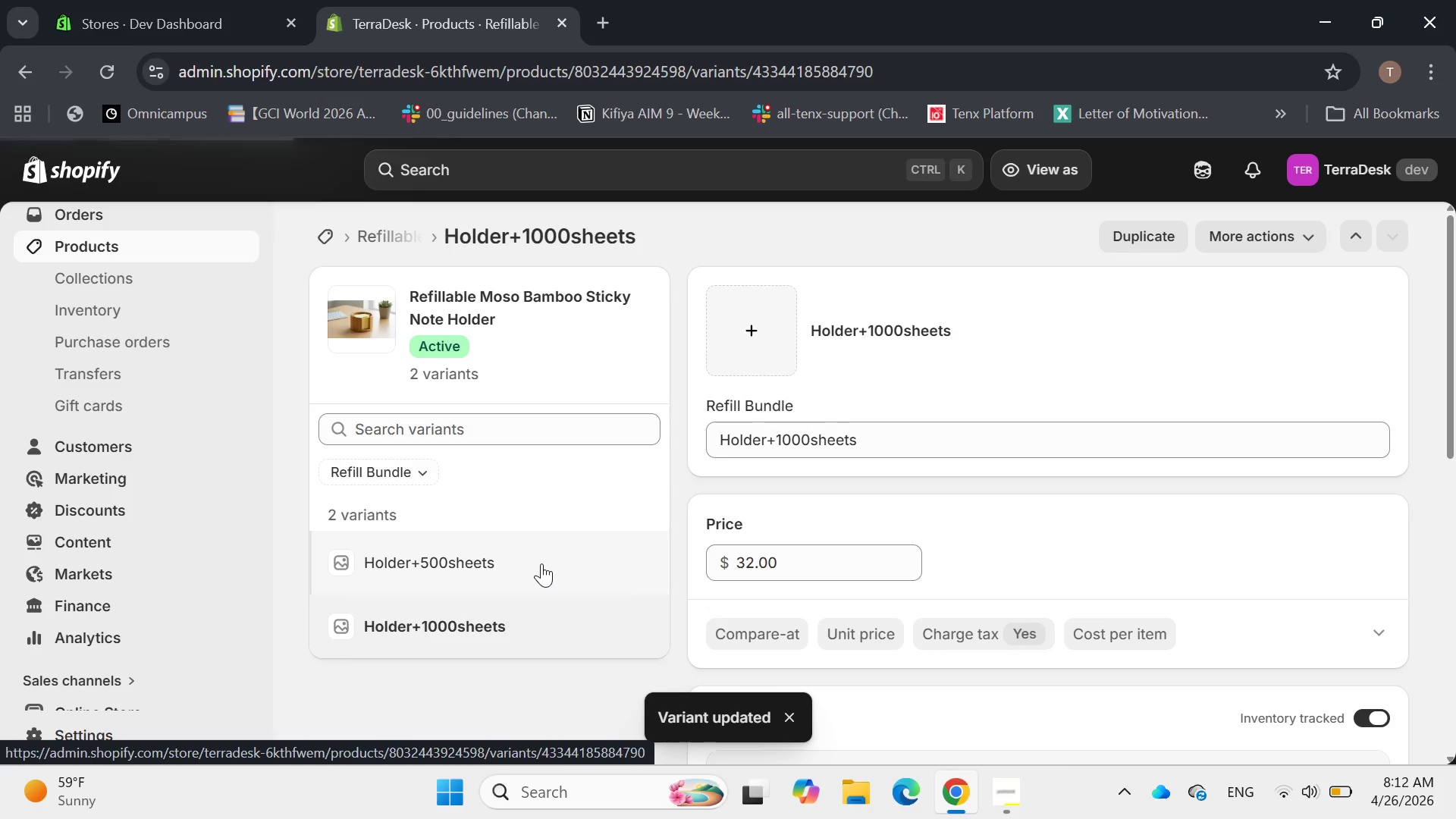 
scroll: coordinate [552, 457], scroll_direction: down, amount: 23.0
 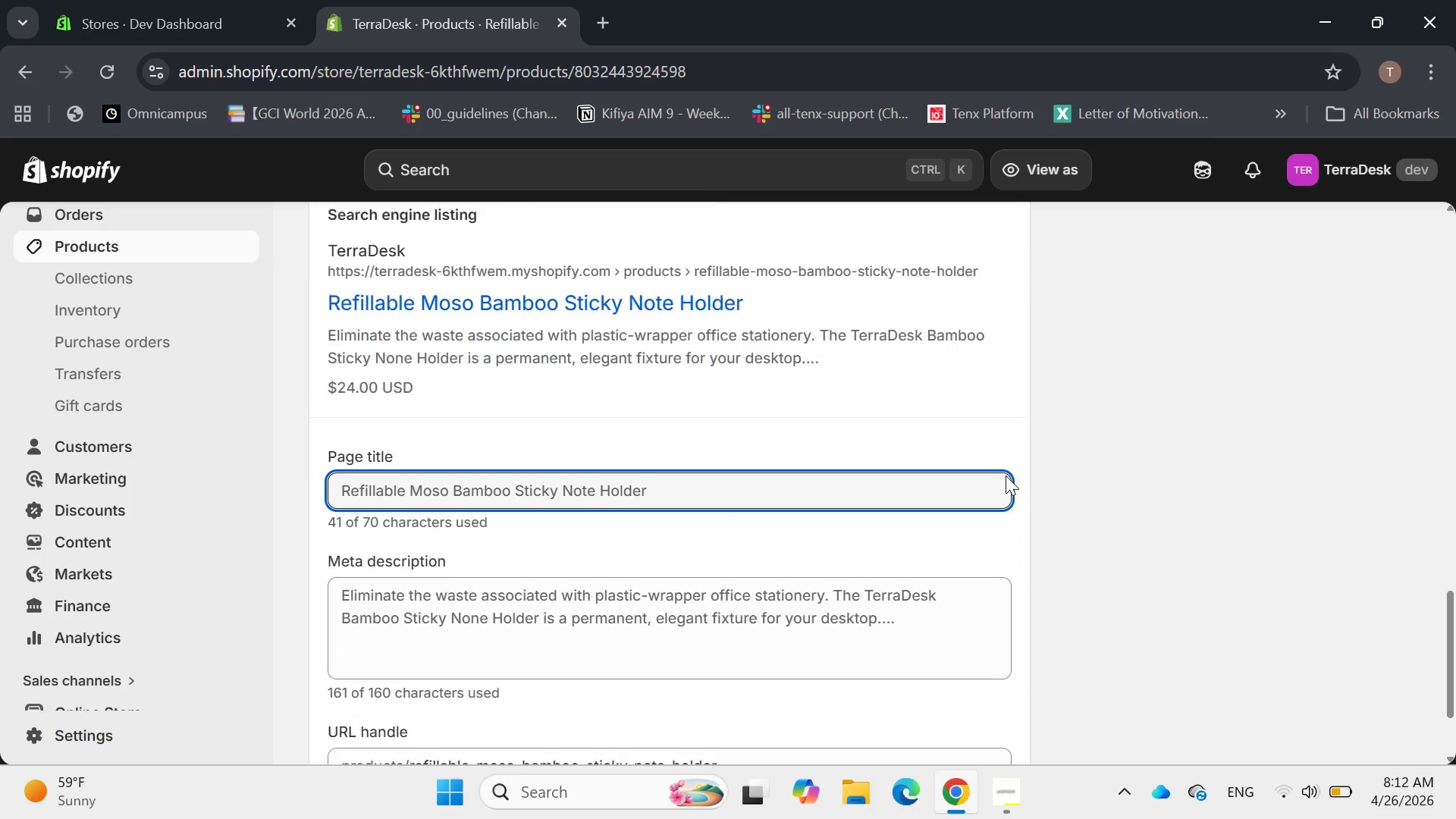 
wait(9.48)
 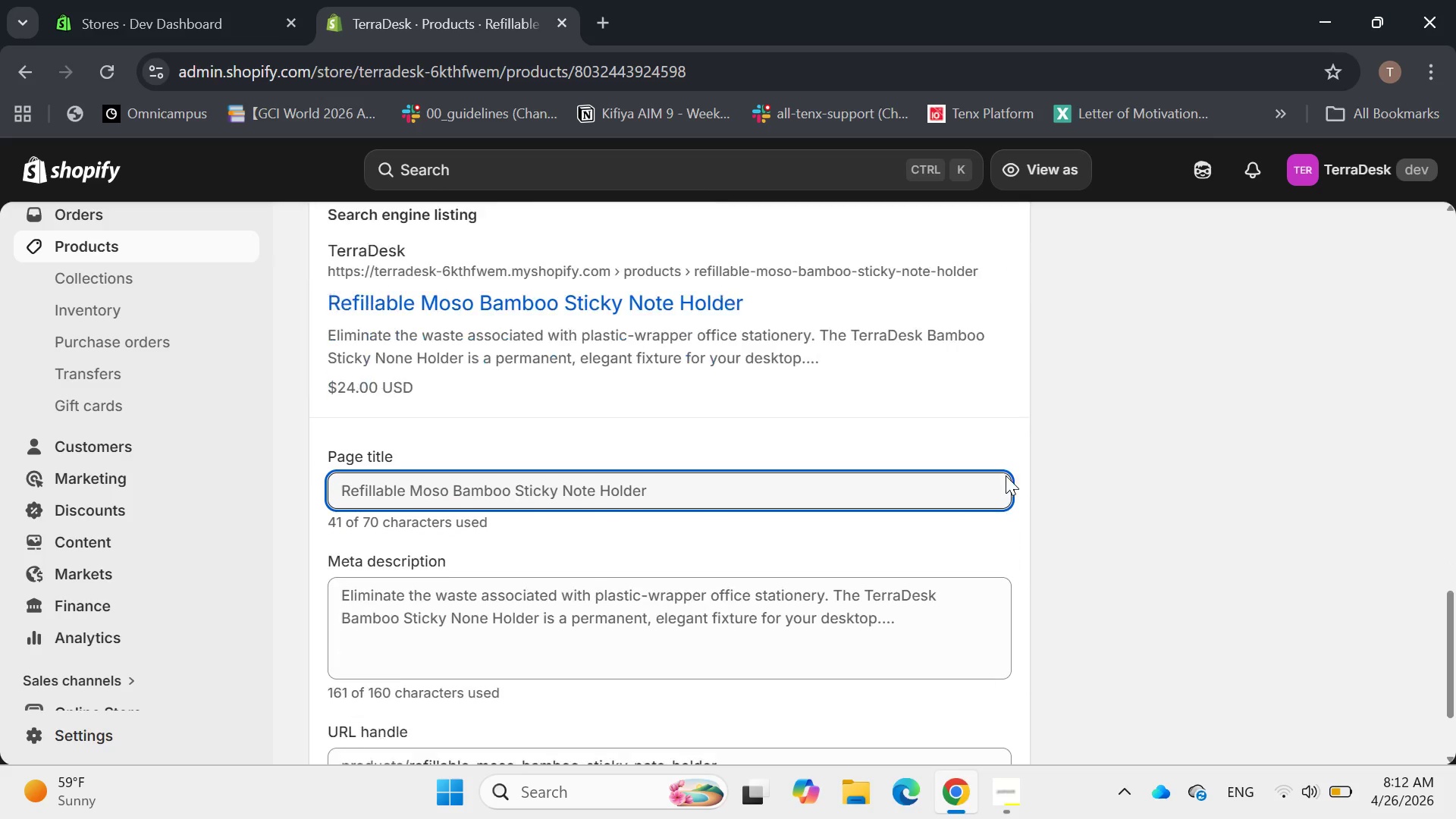 
left_click_drag(start_coordinate=[453, 482], to_coordinate=[403, 483])
 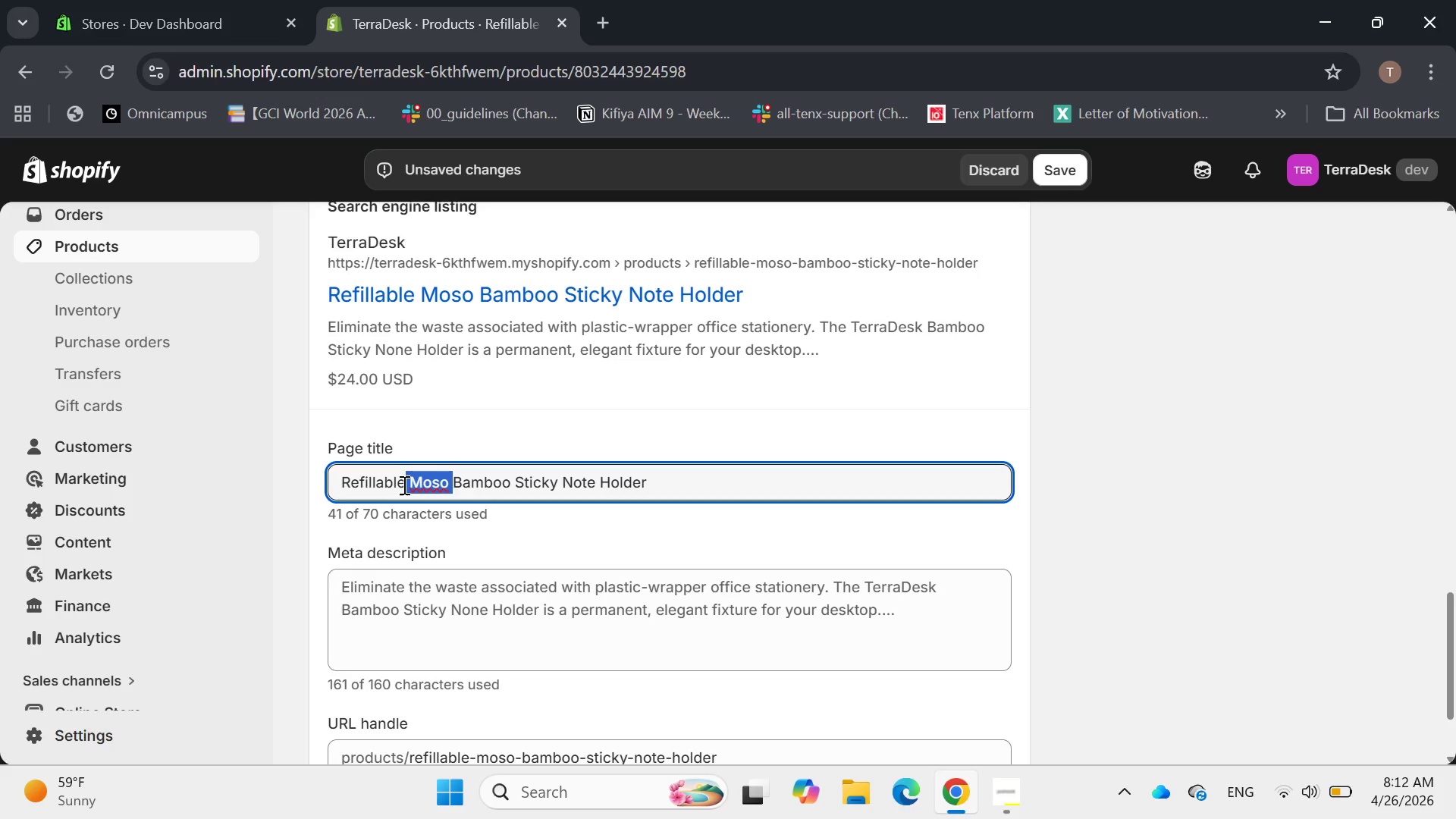 
key(Space)
 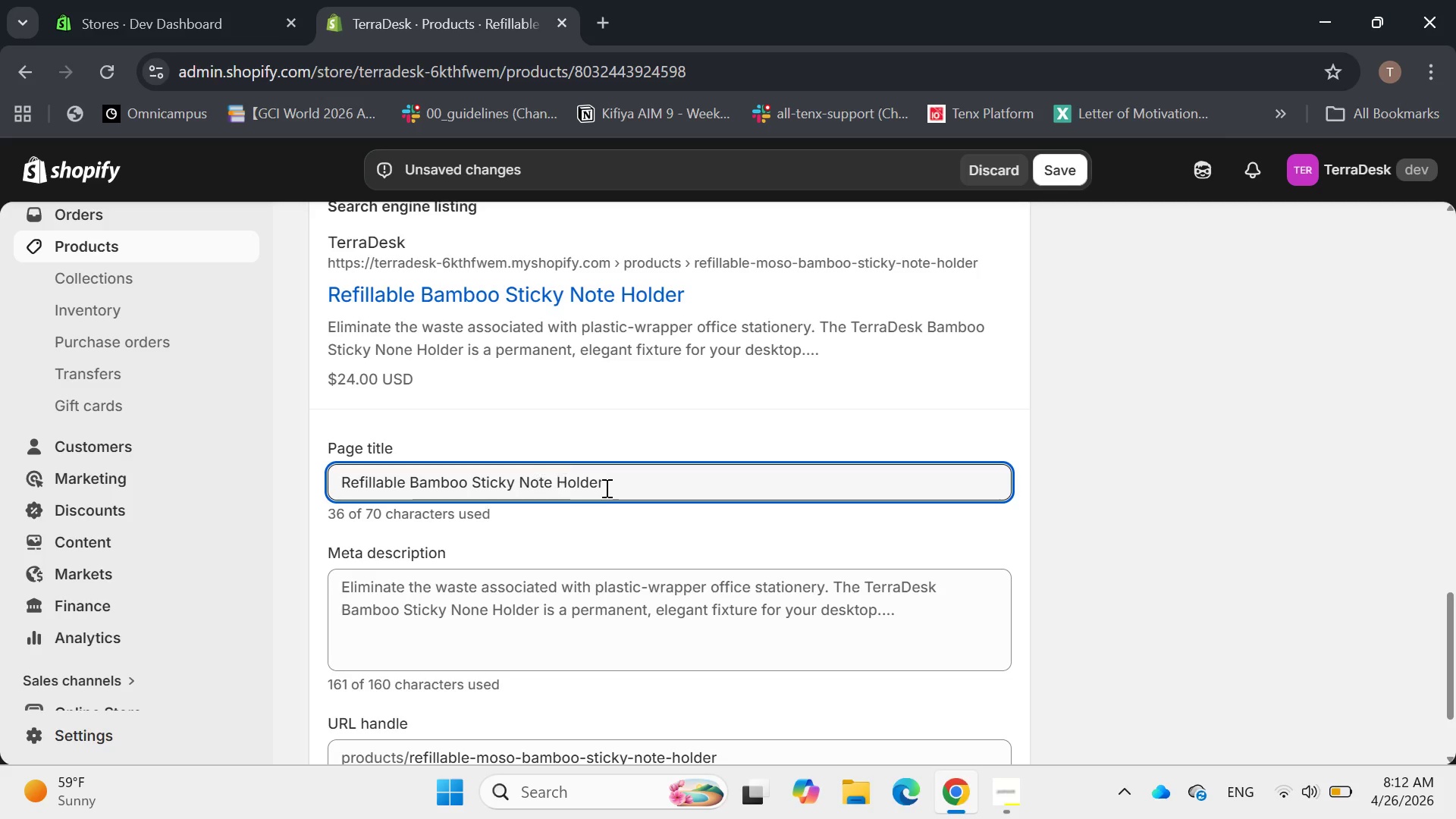 
type( | Recycle )
 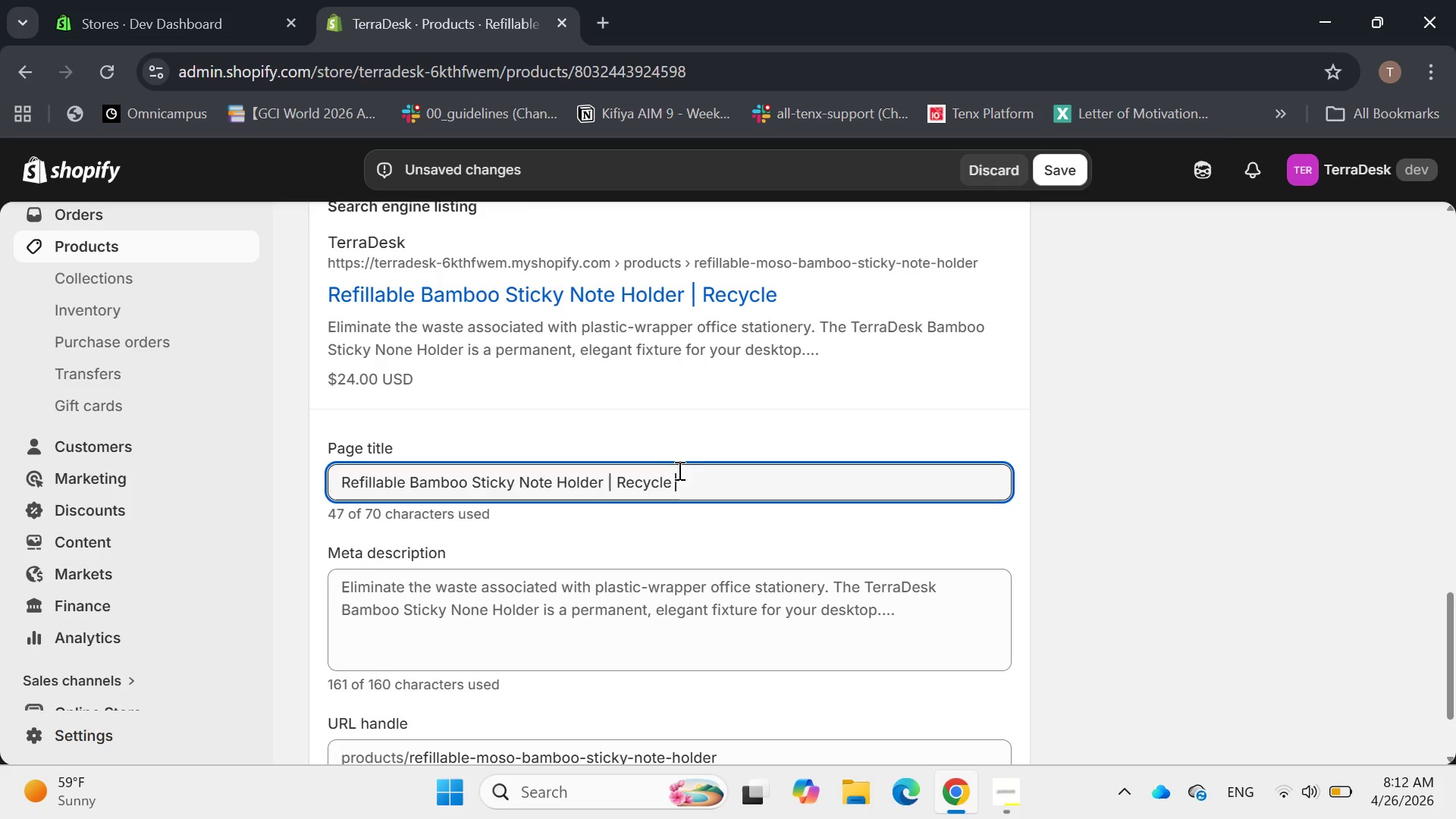 
key(Backspace)
key(Backspace)
type(ed paper)
 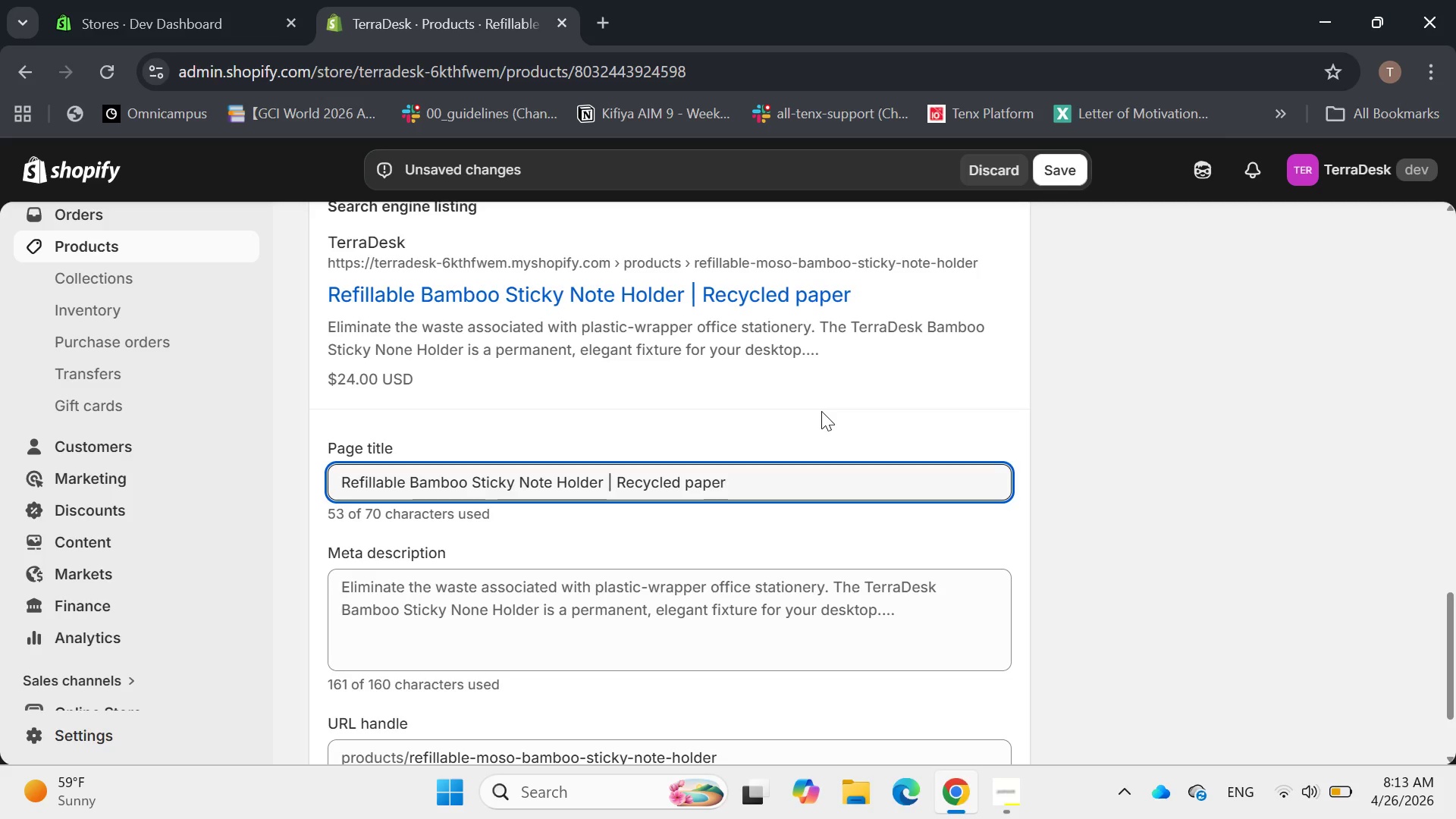 
scroll: coordinate [823, 419], scroll_direction: down, amount: 2.0
 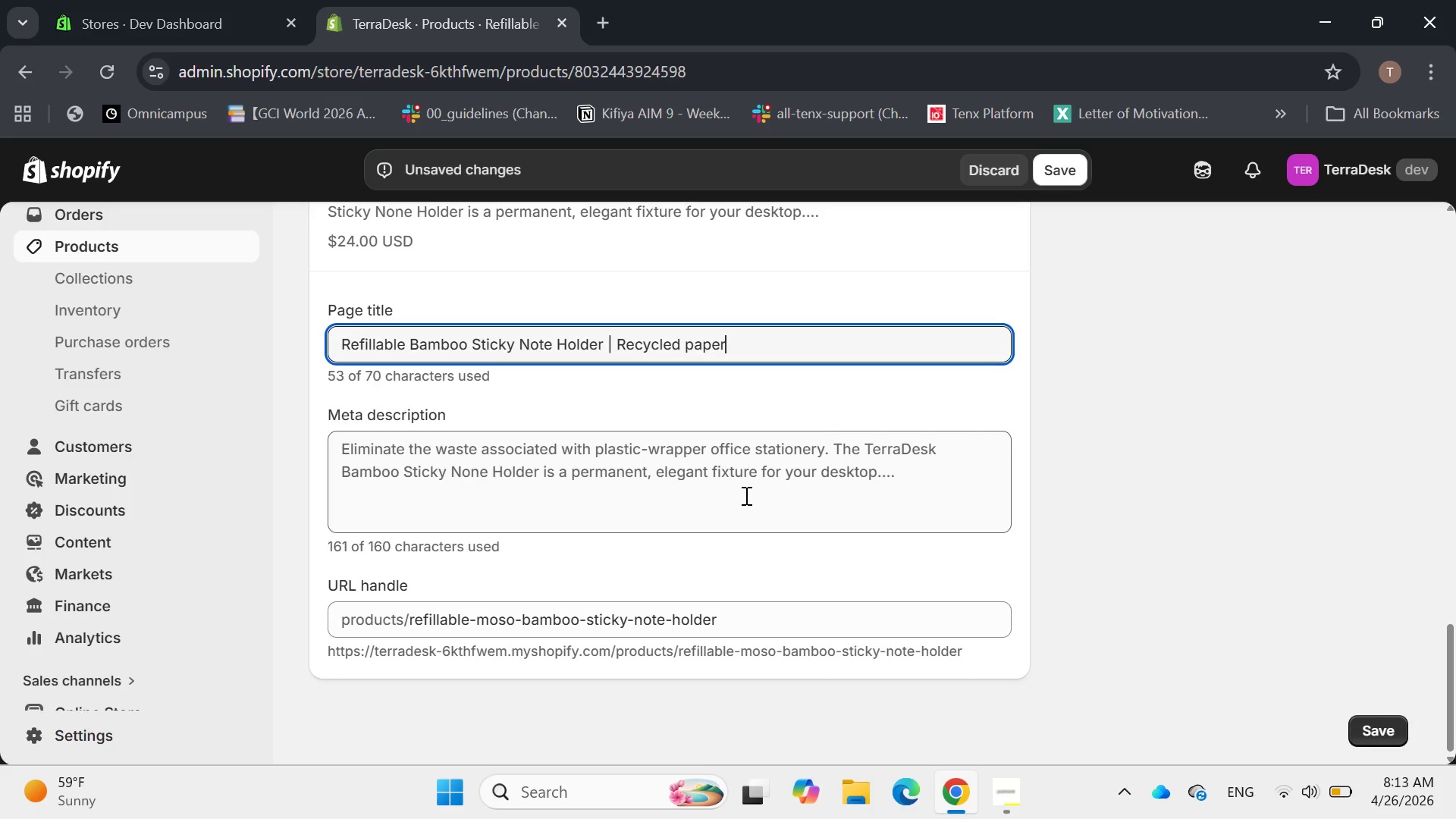 
left_click([745, 495])
 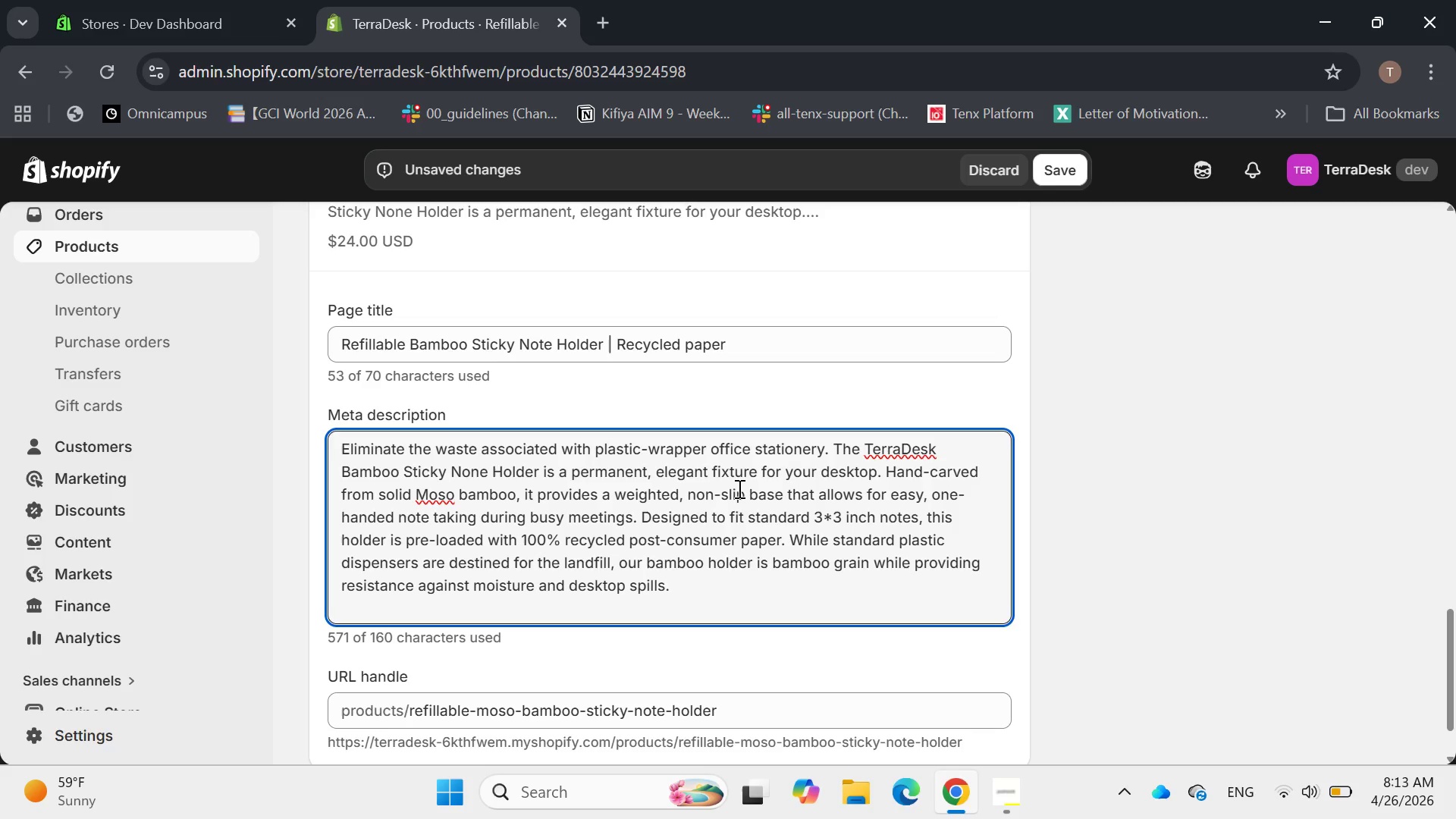 
key(Control+A)
 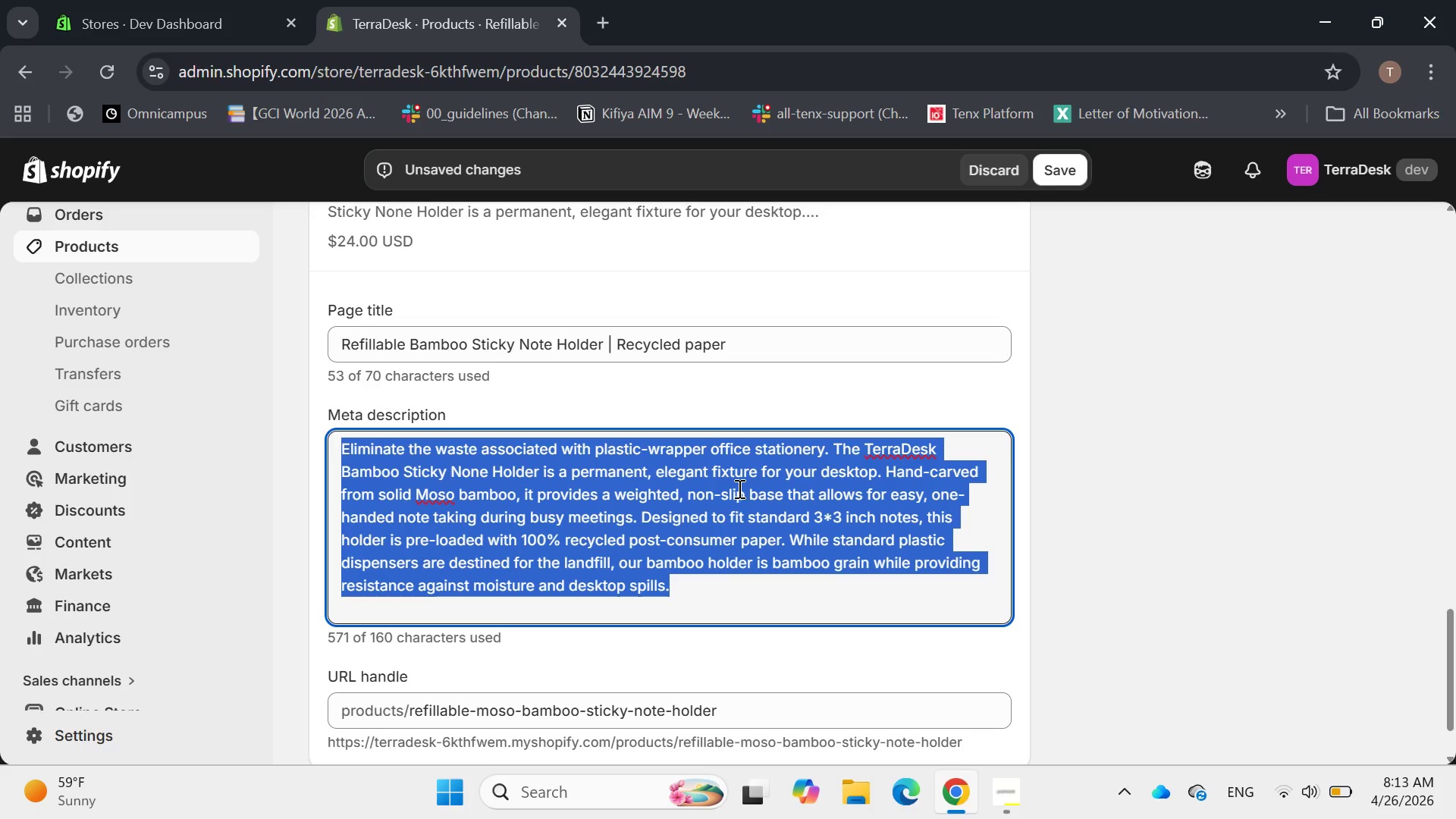 
key(Backspace)
type(Sustainable )
 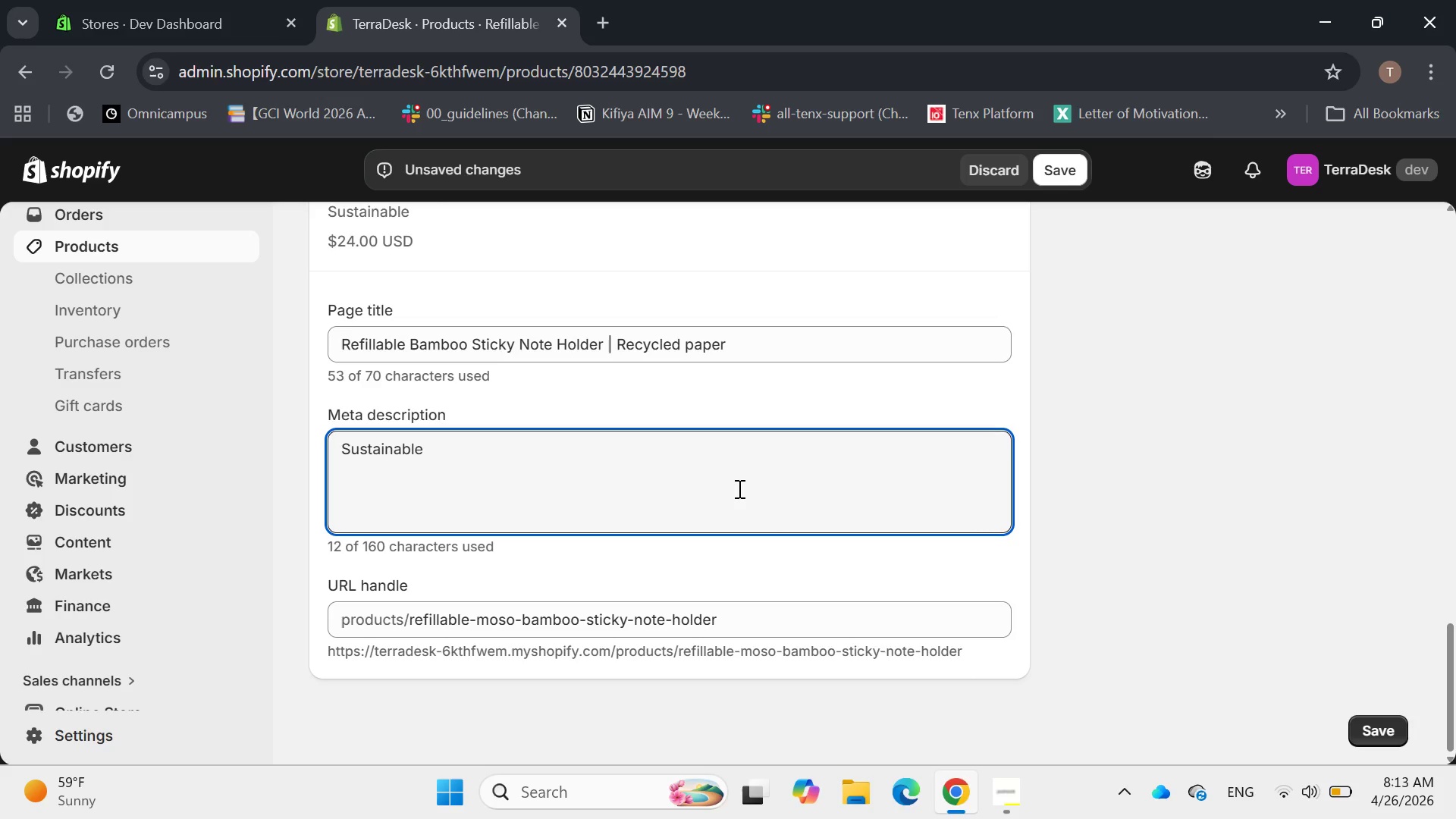 
wait(8.03)
 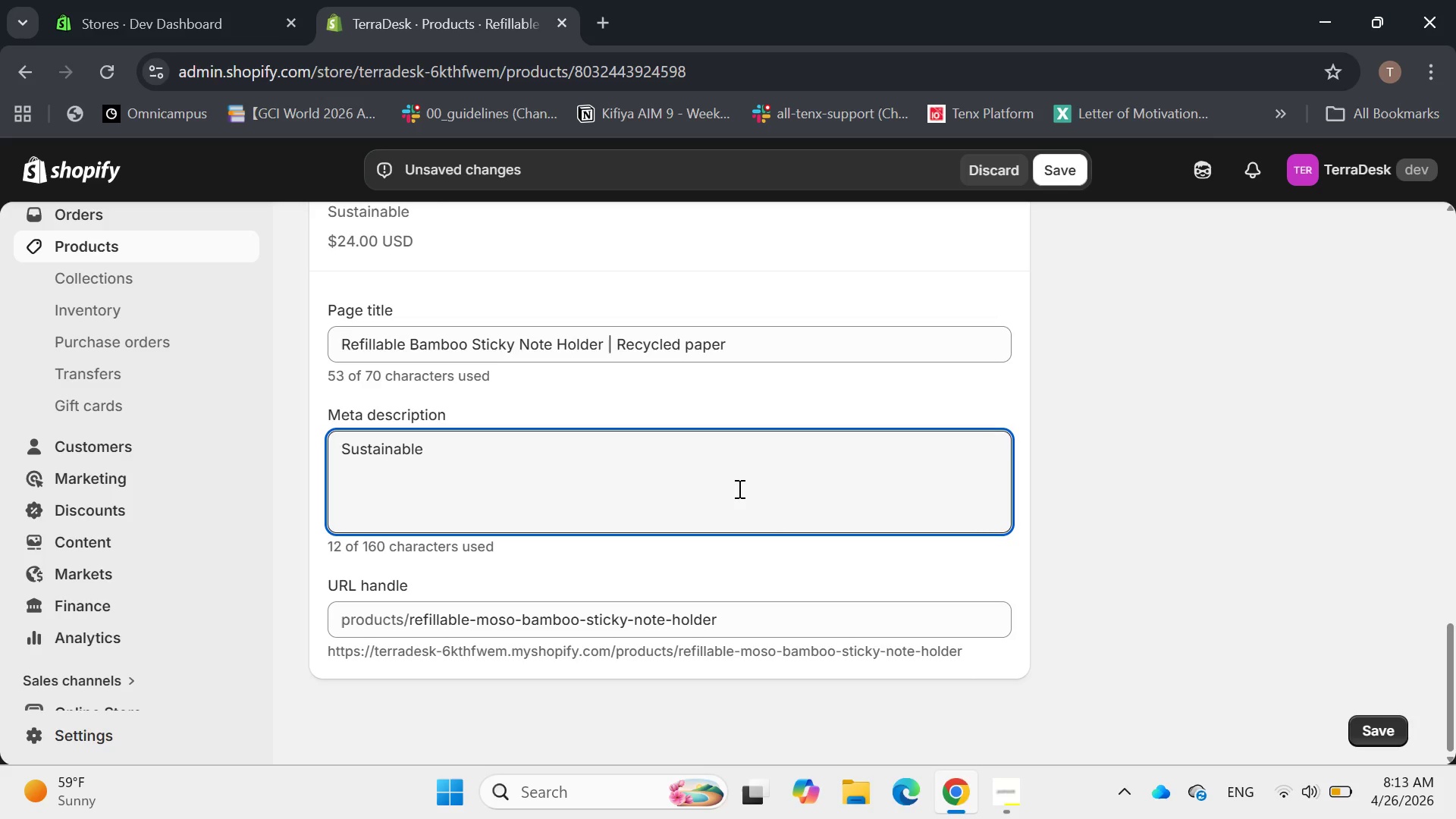 
type(moso bambo)
 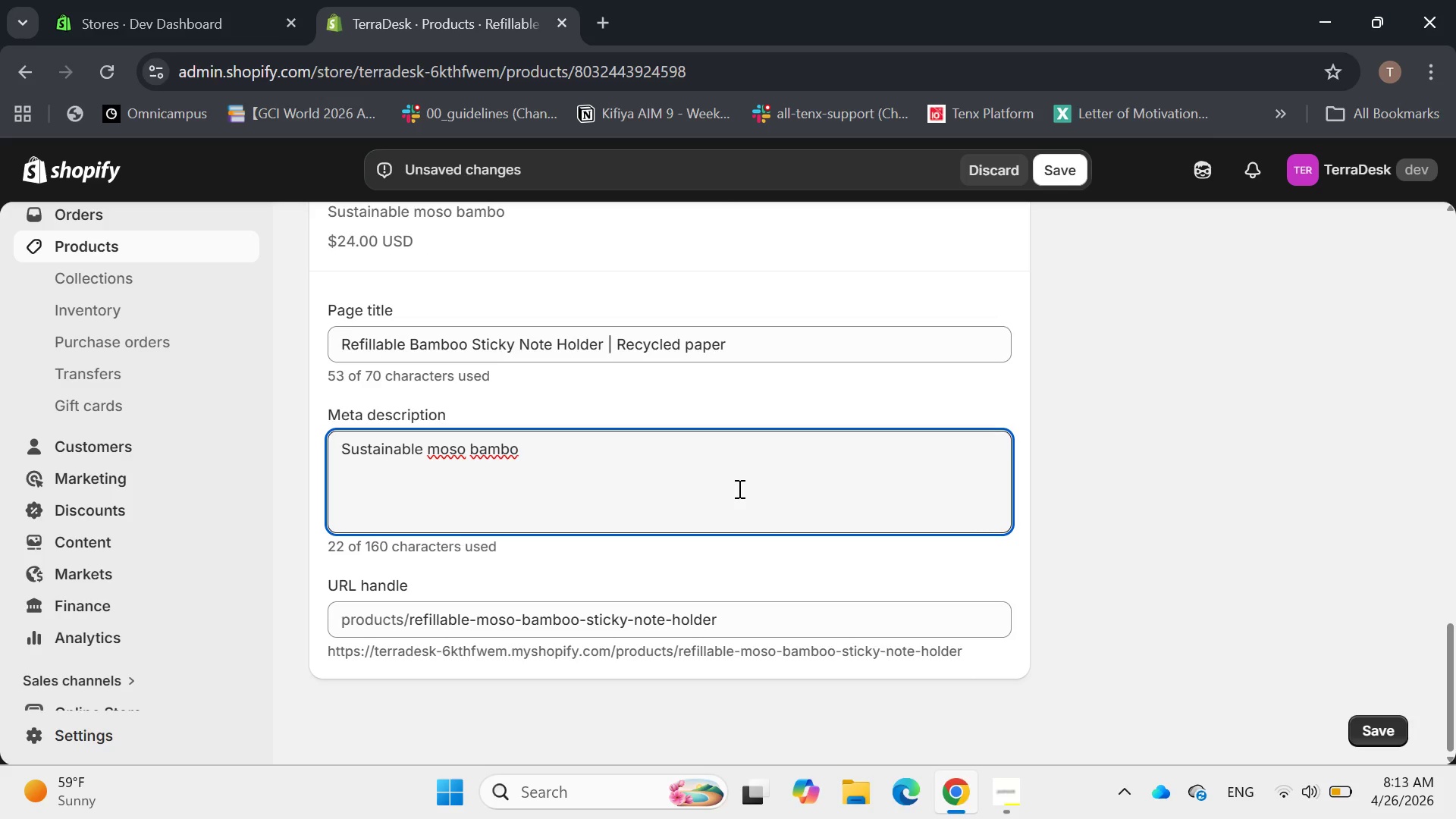 
wait(6.52)
 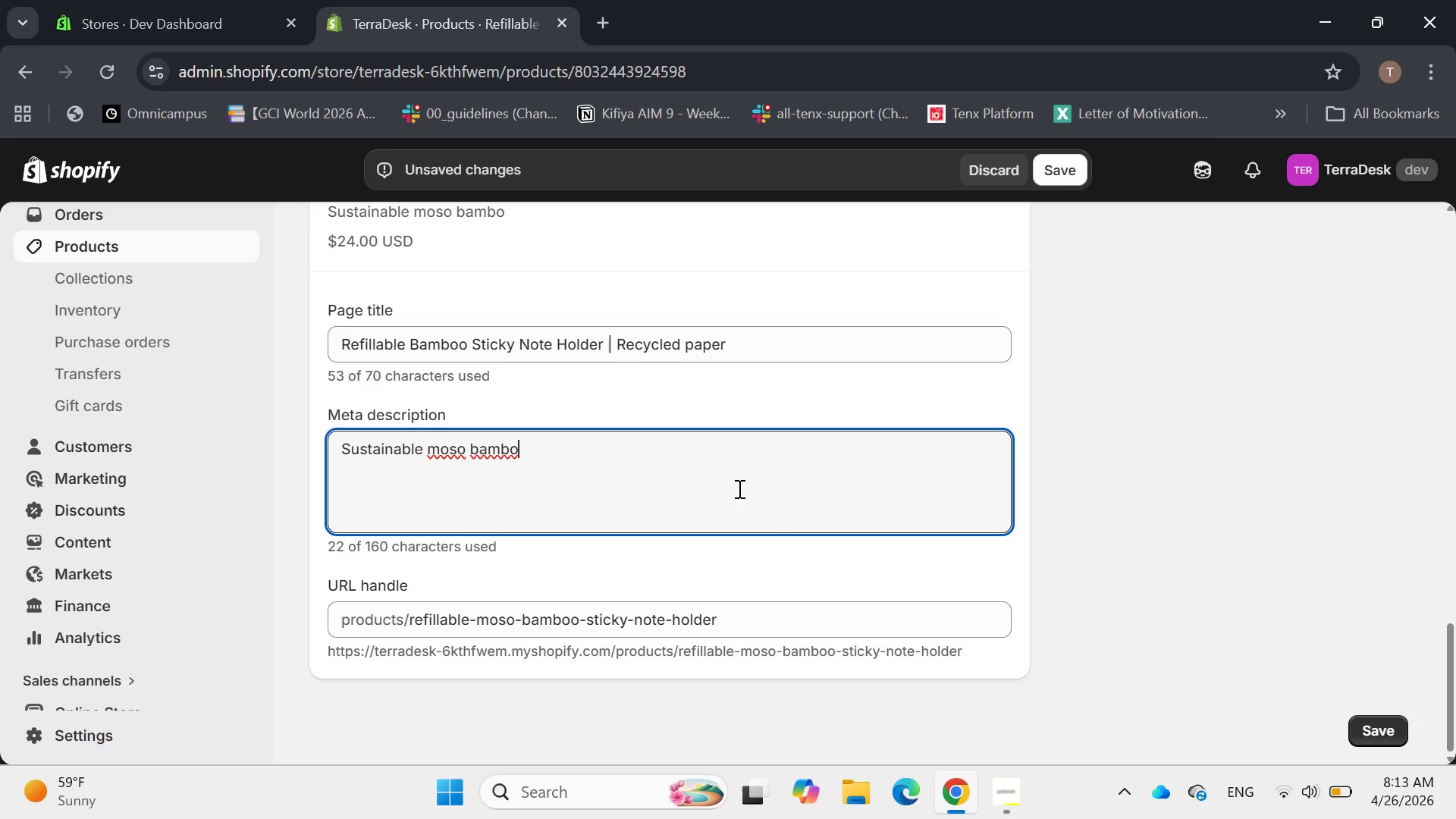 
key(ArrowLeft)
 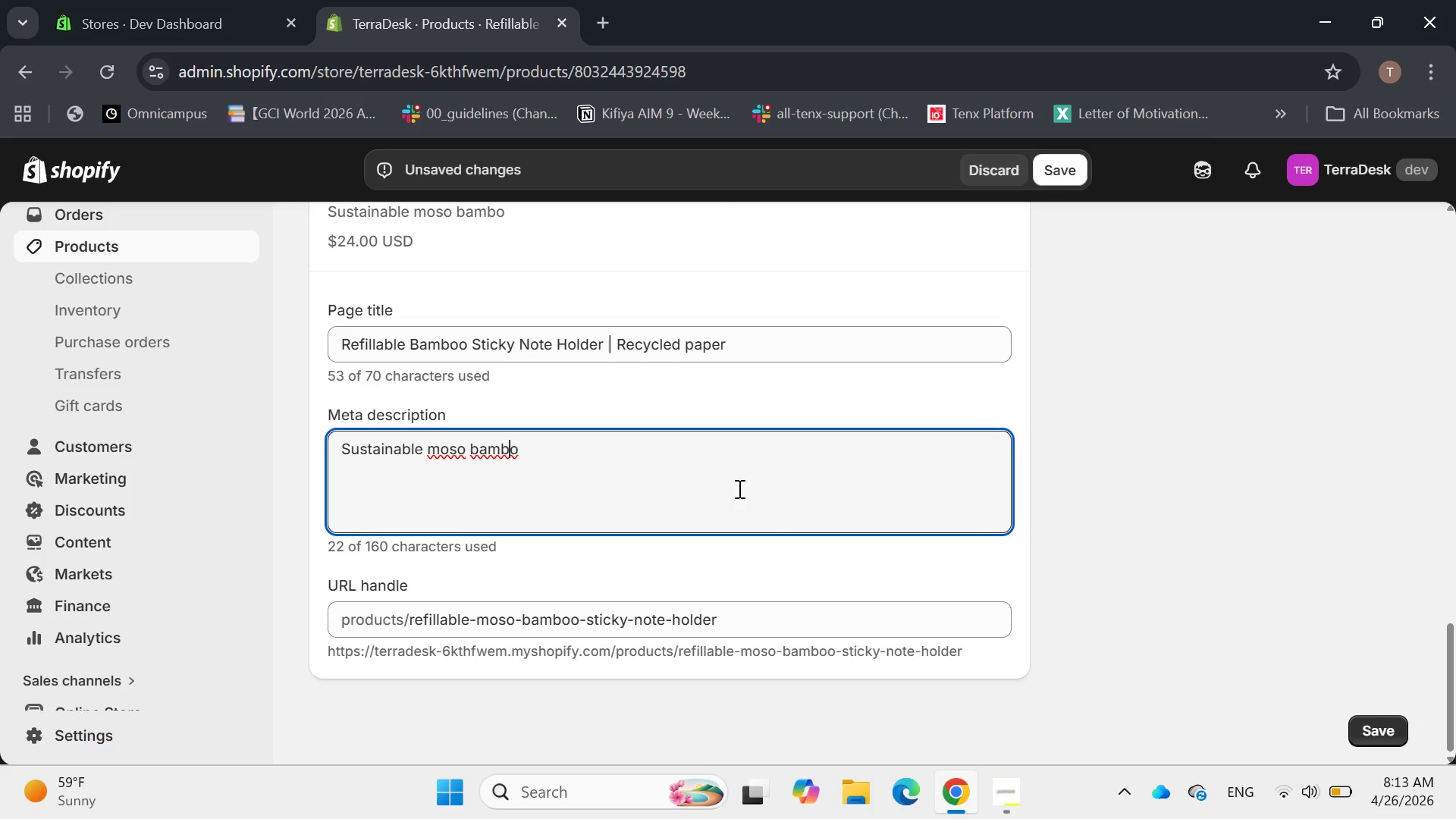 
key(ArrowLeft)
 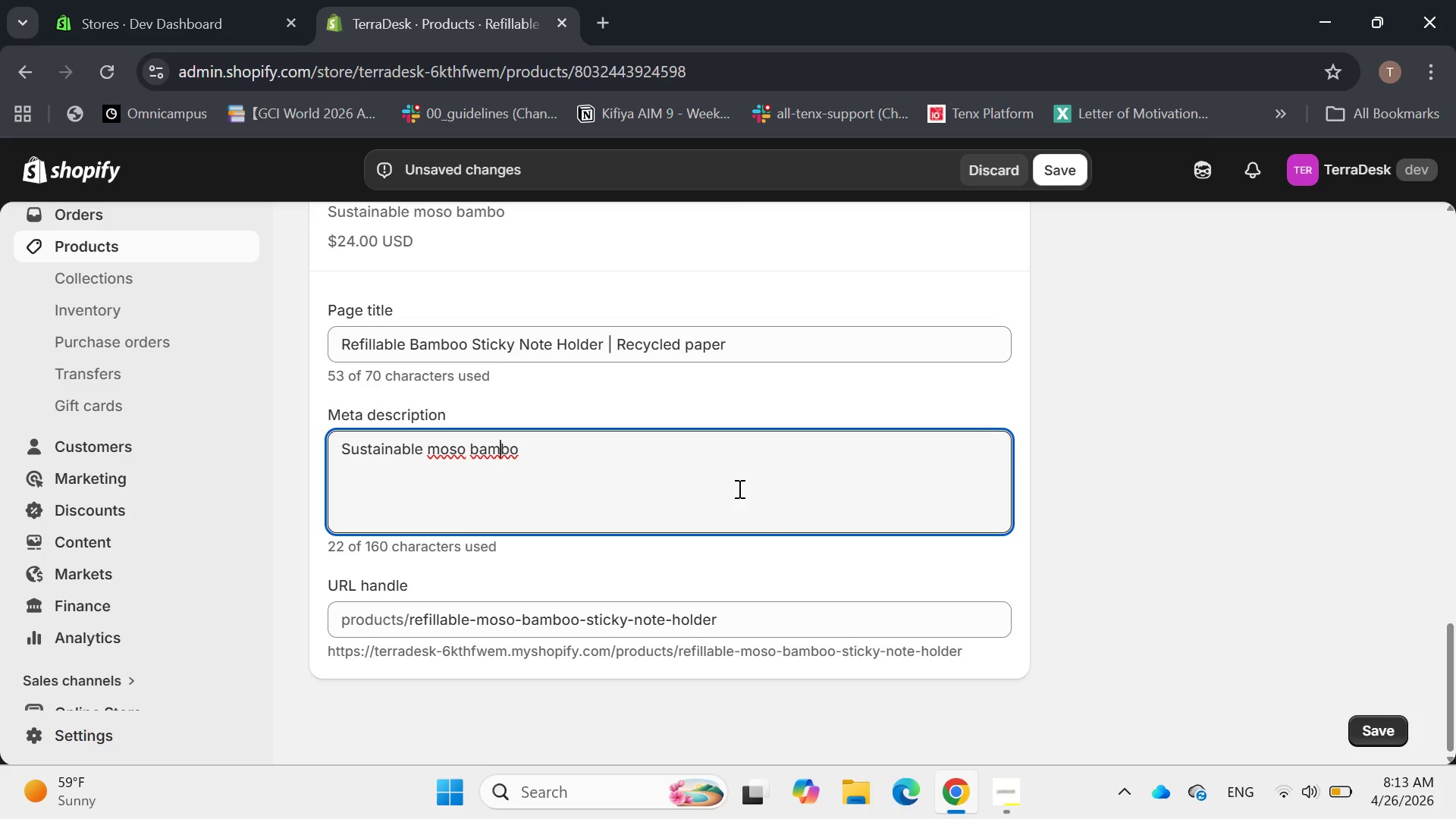 
key(ArrowLeft)
 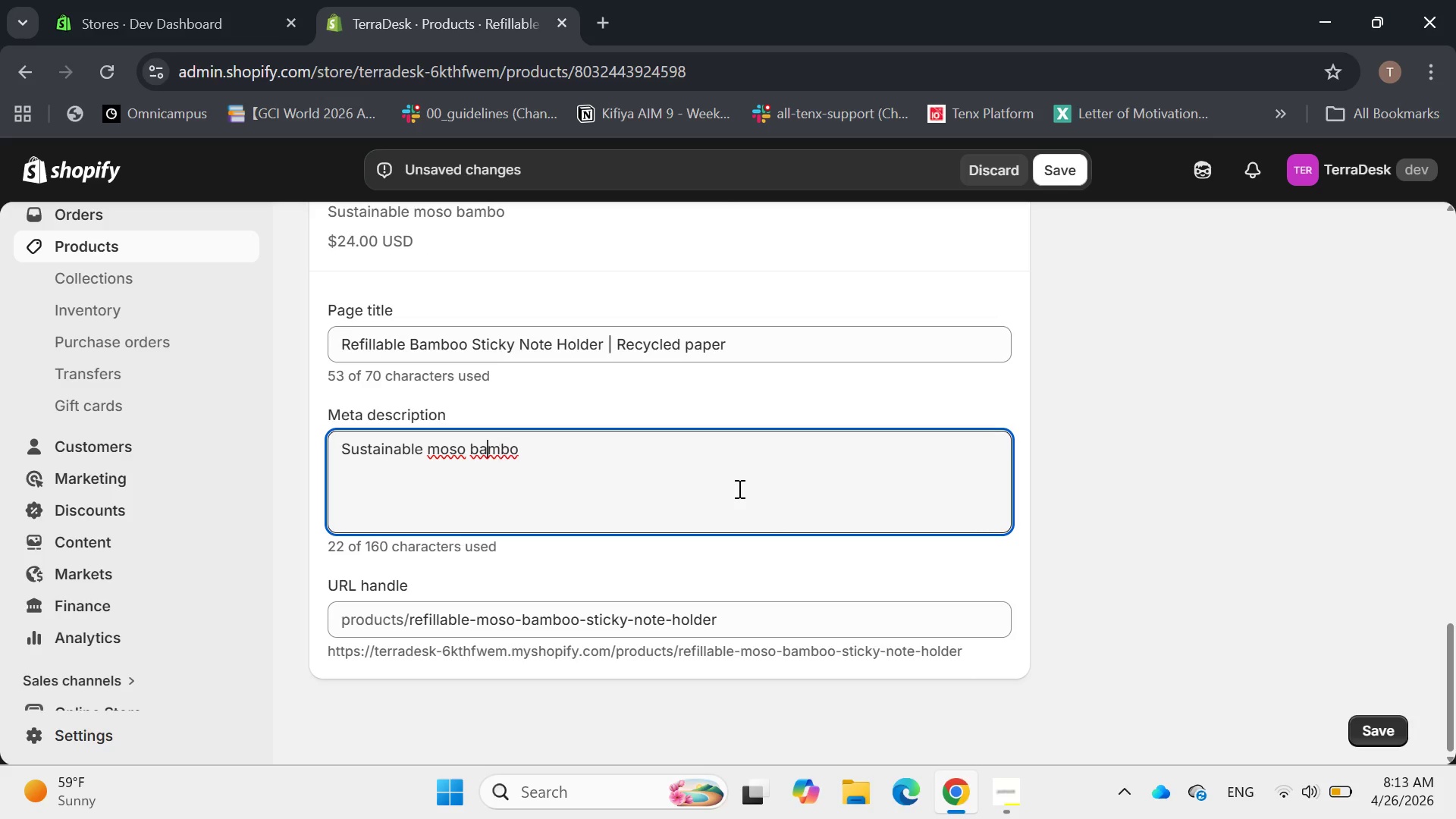 
key(ArrowLeft)
 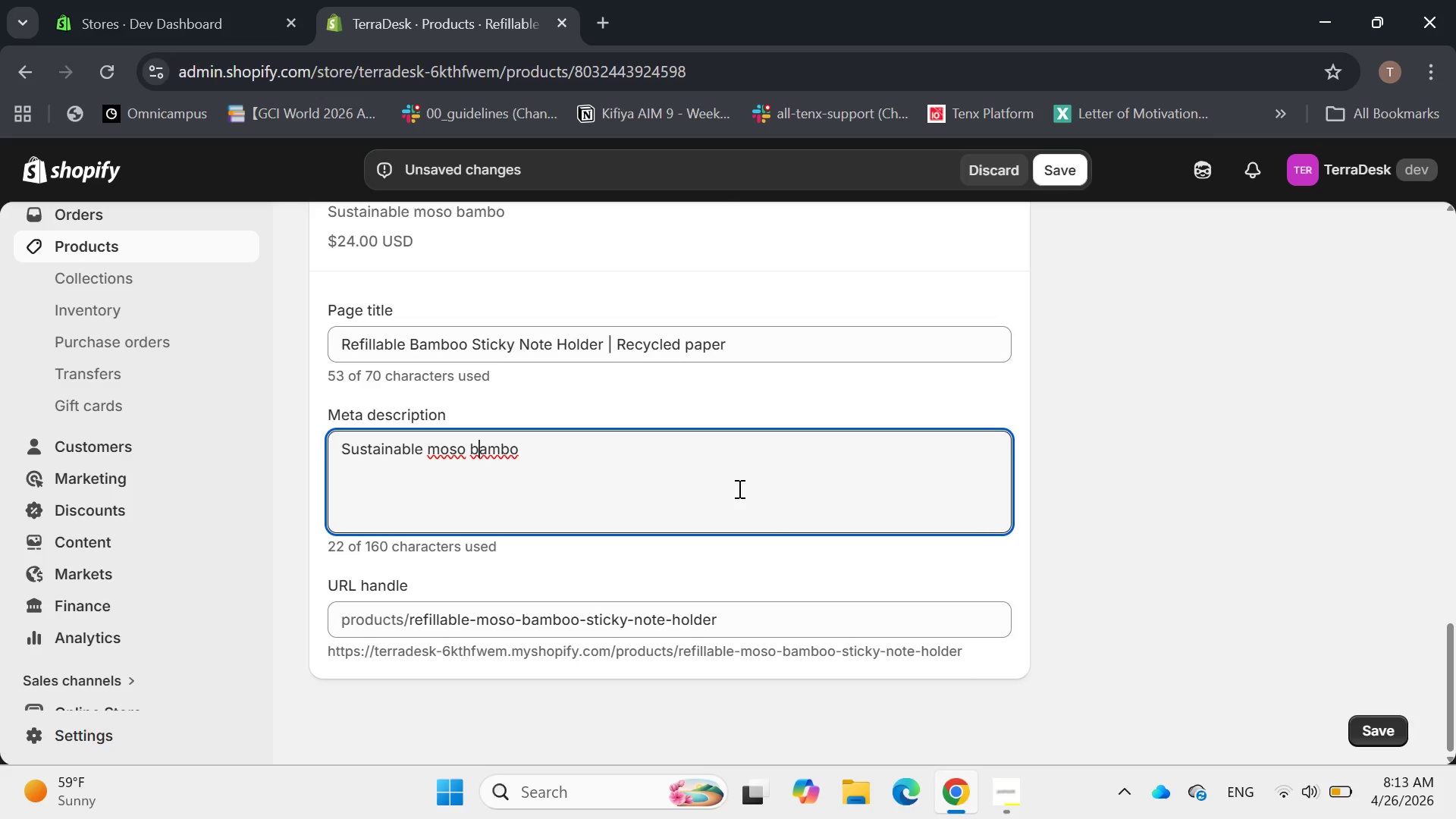 
key(ArrowLeft)
 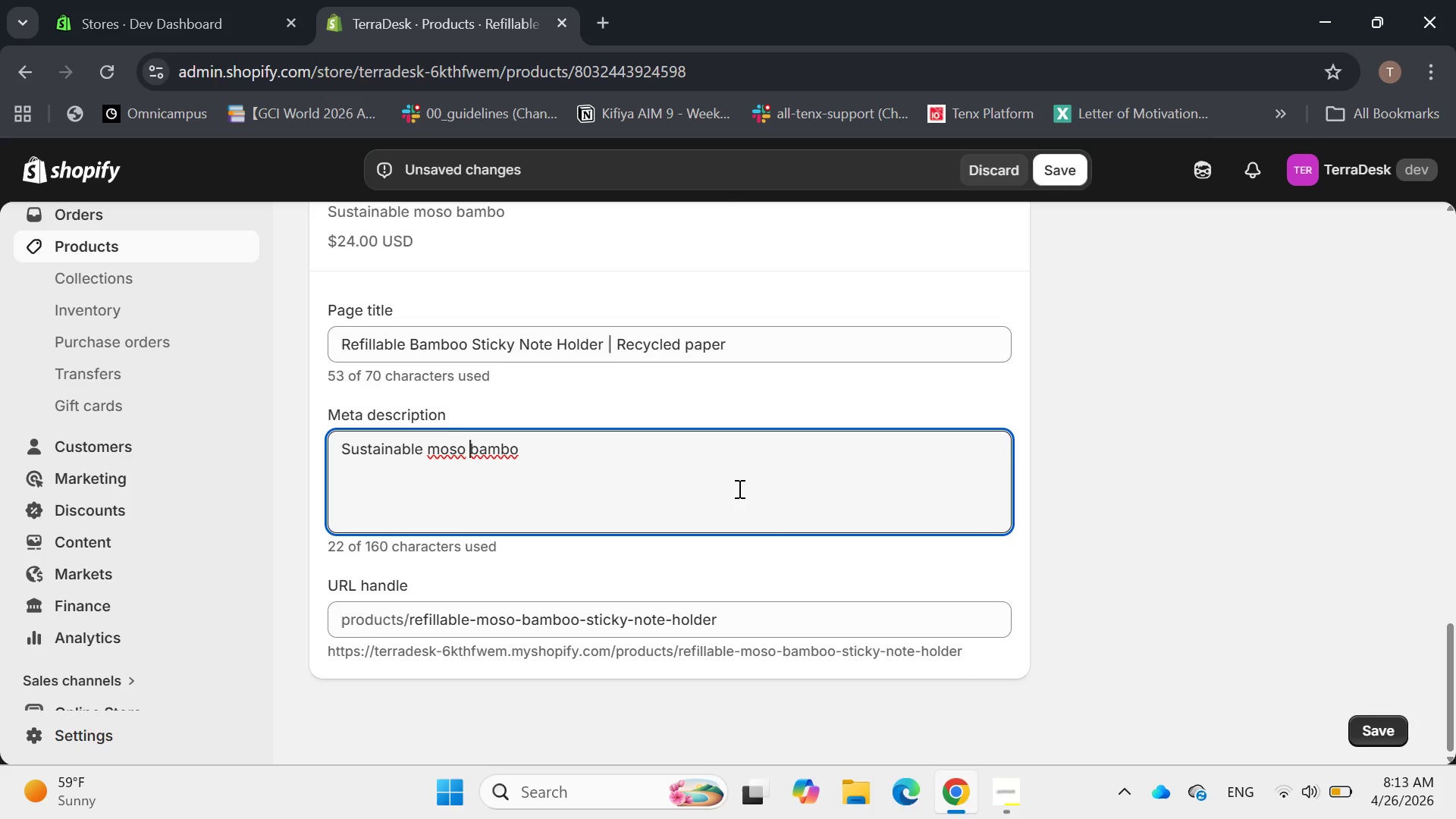 
key(ArrowLeft)
 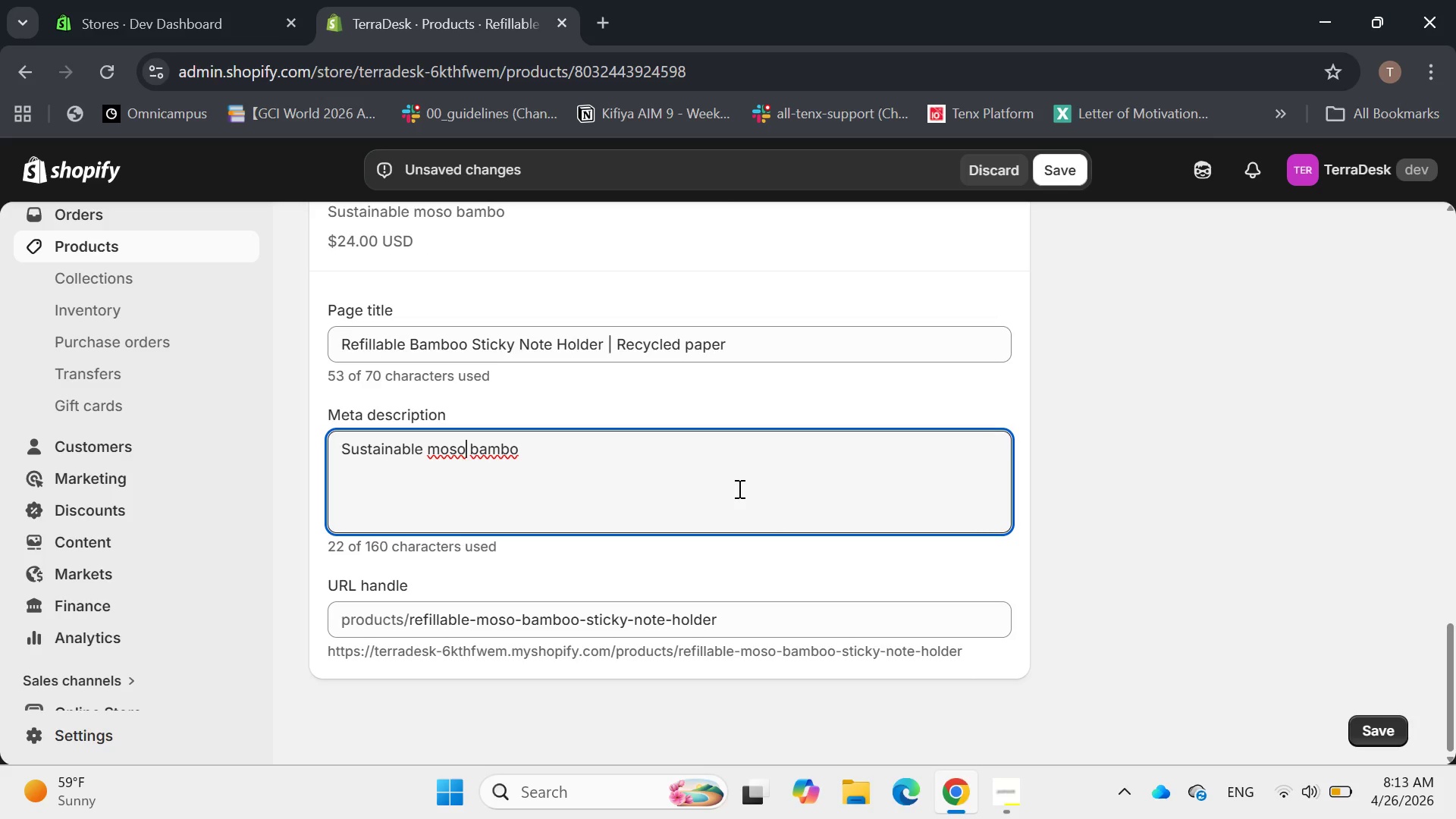 
key(ArrowLeft)
 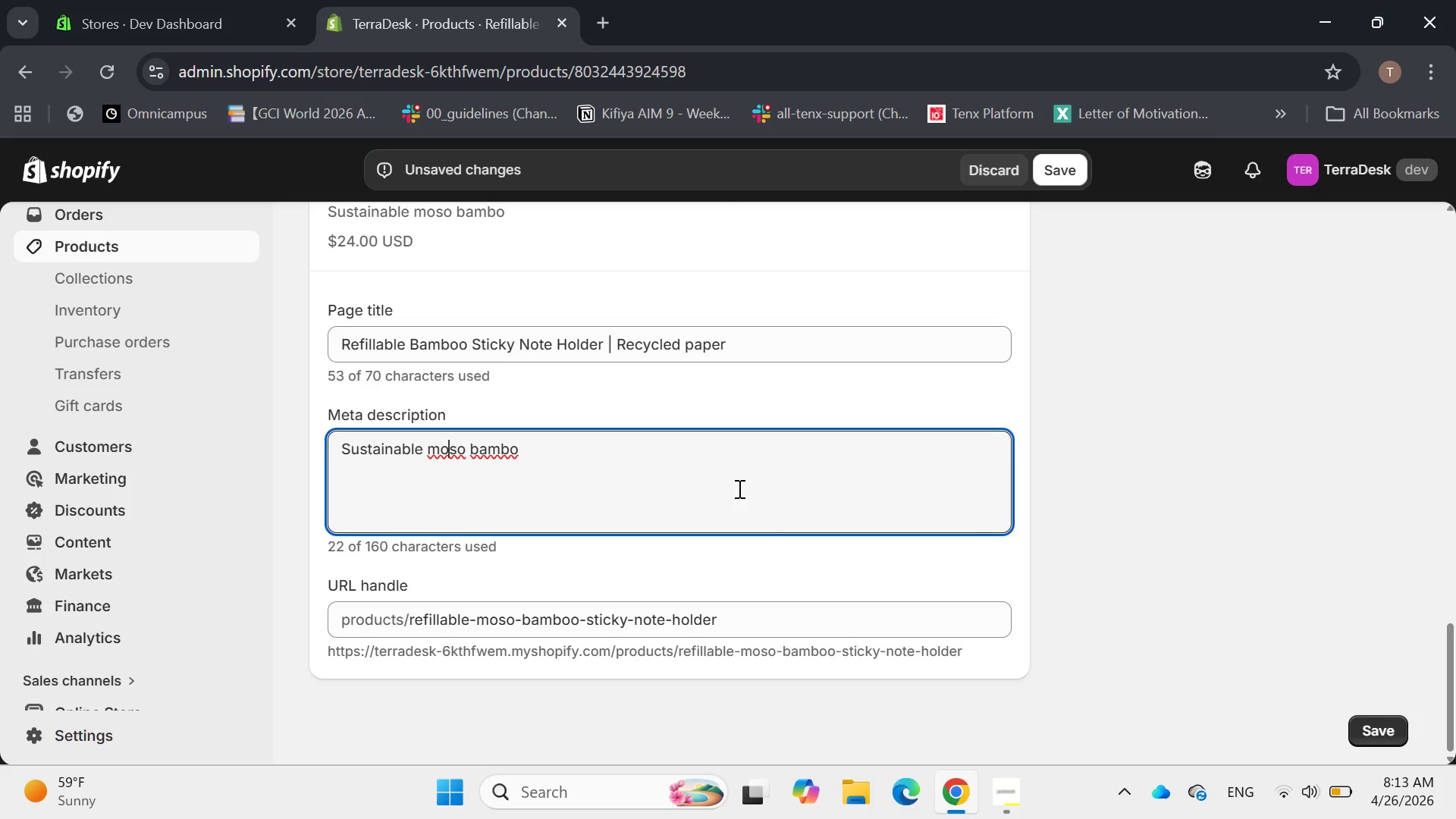 
key(ArrowLeft)
 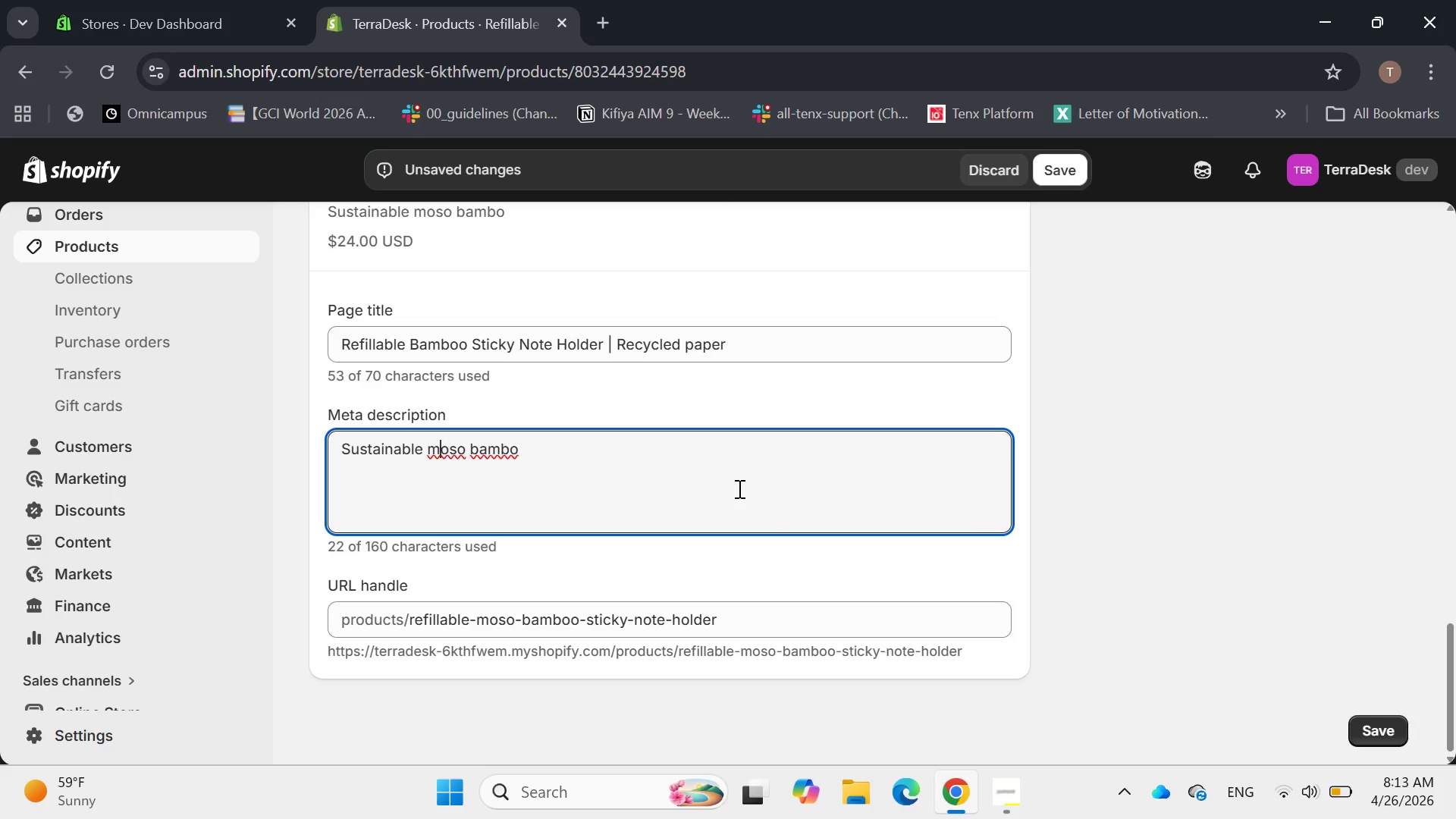 
key(ArrowLeft)
 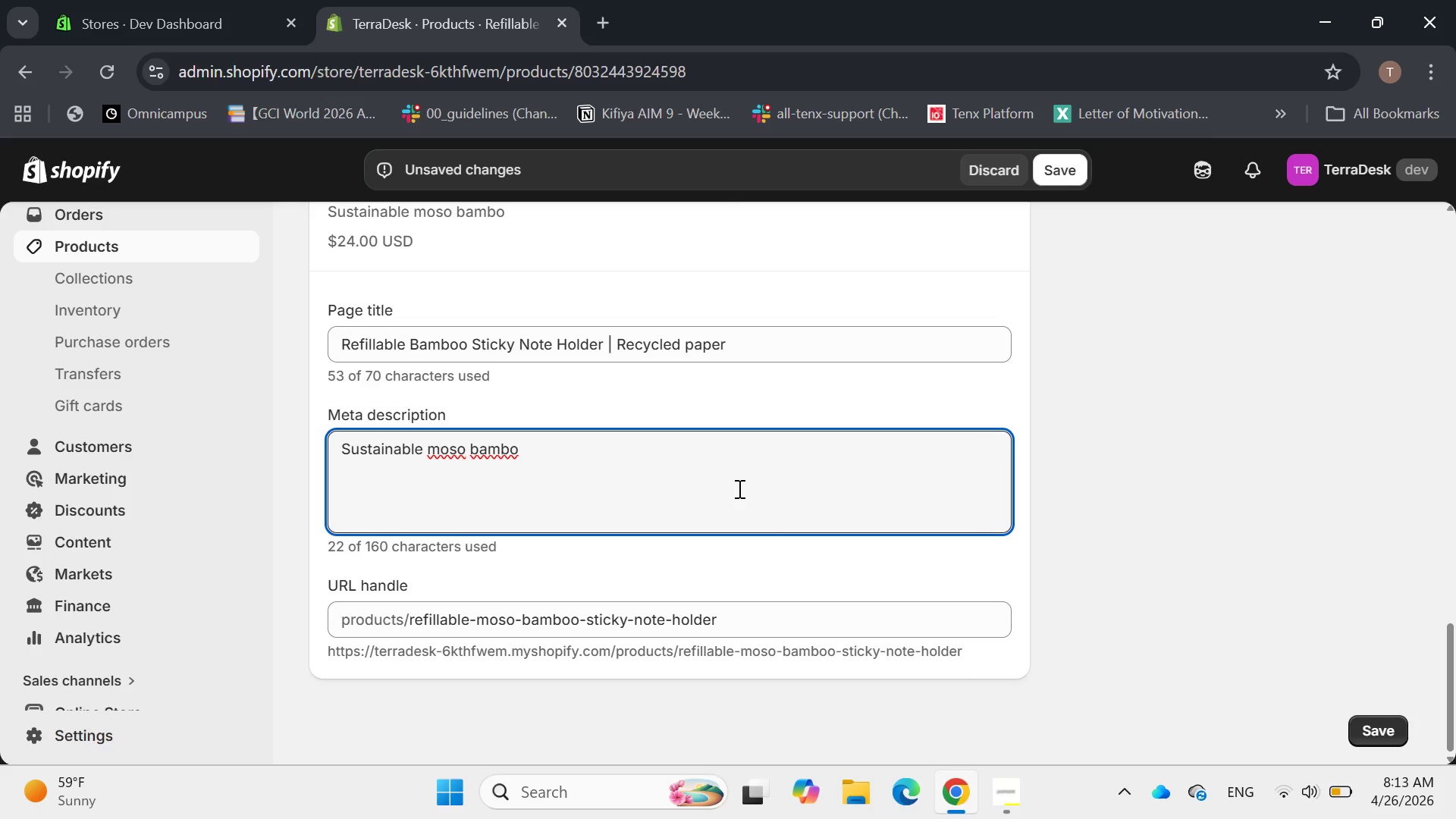 
key(Backspace)
type(Mo )
 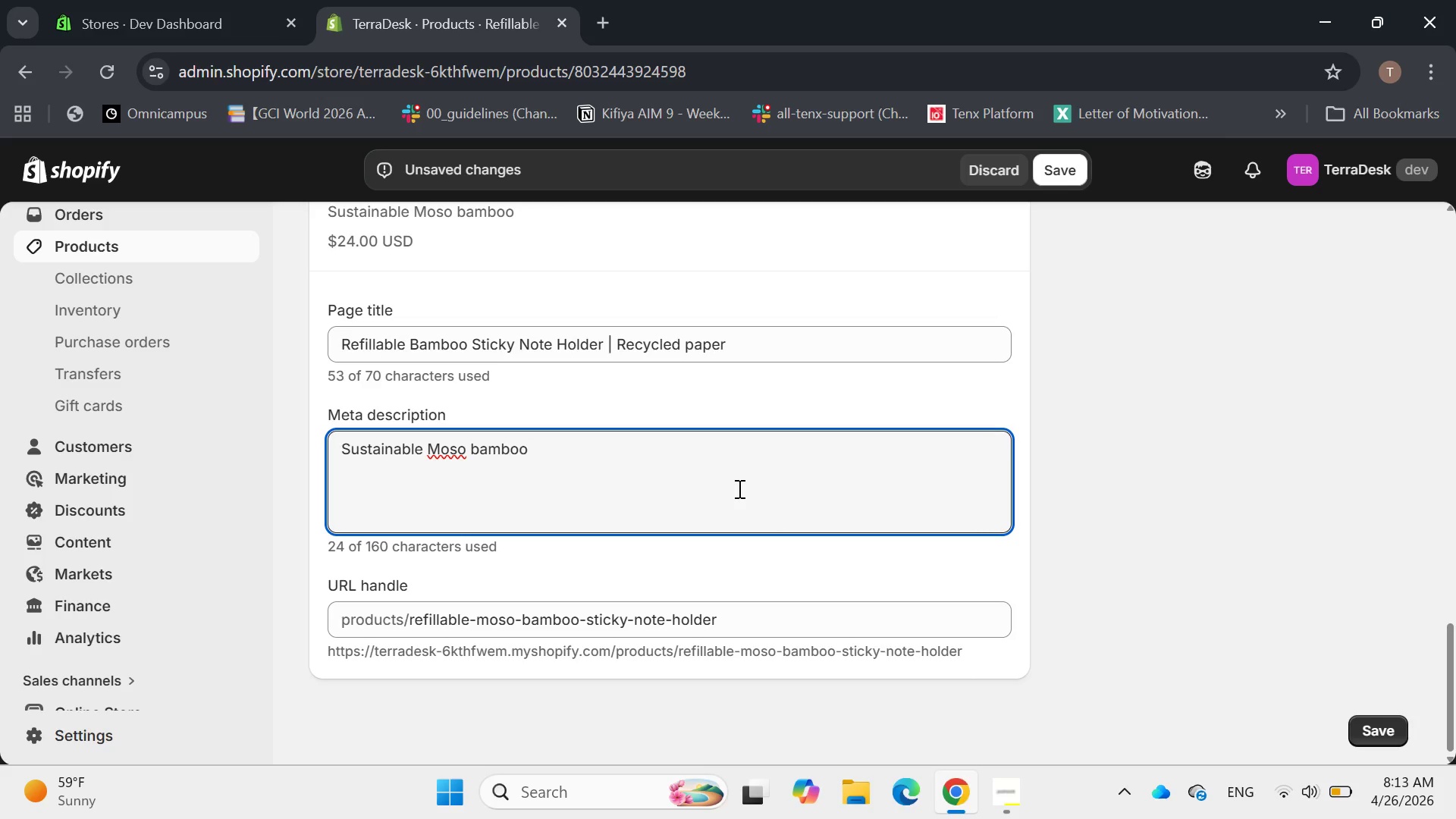 
hold_key(key=ArrowRight, duration=0.91)
 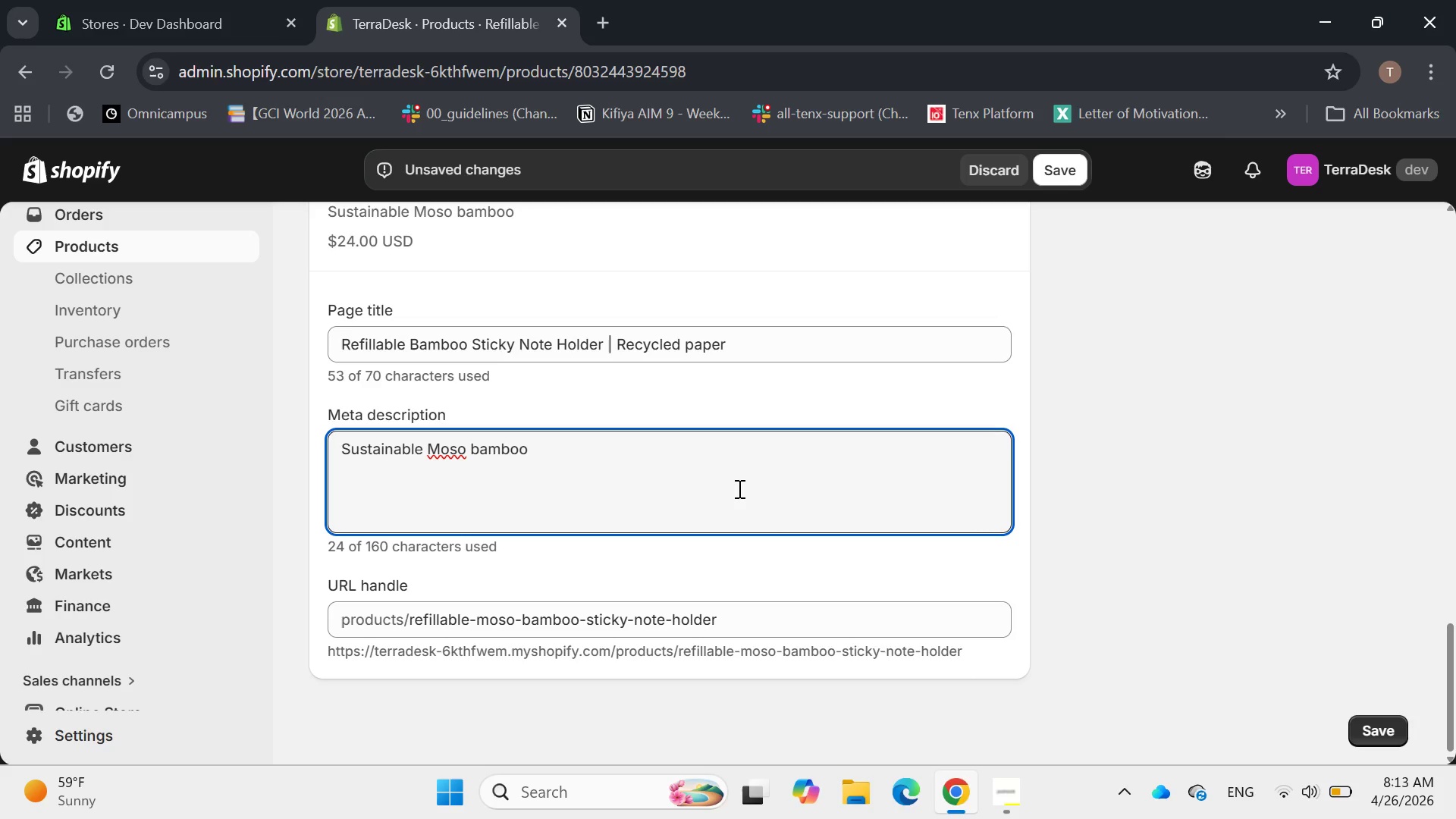 
type( s)
key(Backspace)
key(Backspace)
type(sticky note display)
key(Backspace)
key(Backspace)
key(Backspace)
type(ensor)
key(Backspace)
key(Backspace)
type(er. Includes 100% recycled paper notes. A plastic free, Pe)
key(Backspace)
key(Backspace)
type(permanent)
 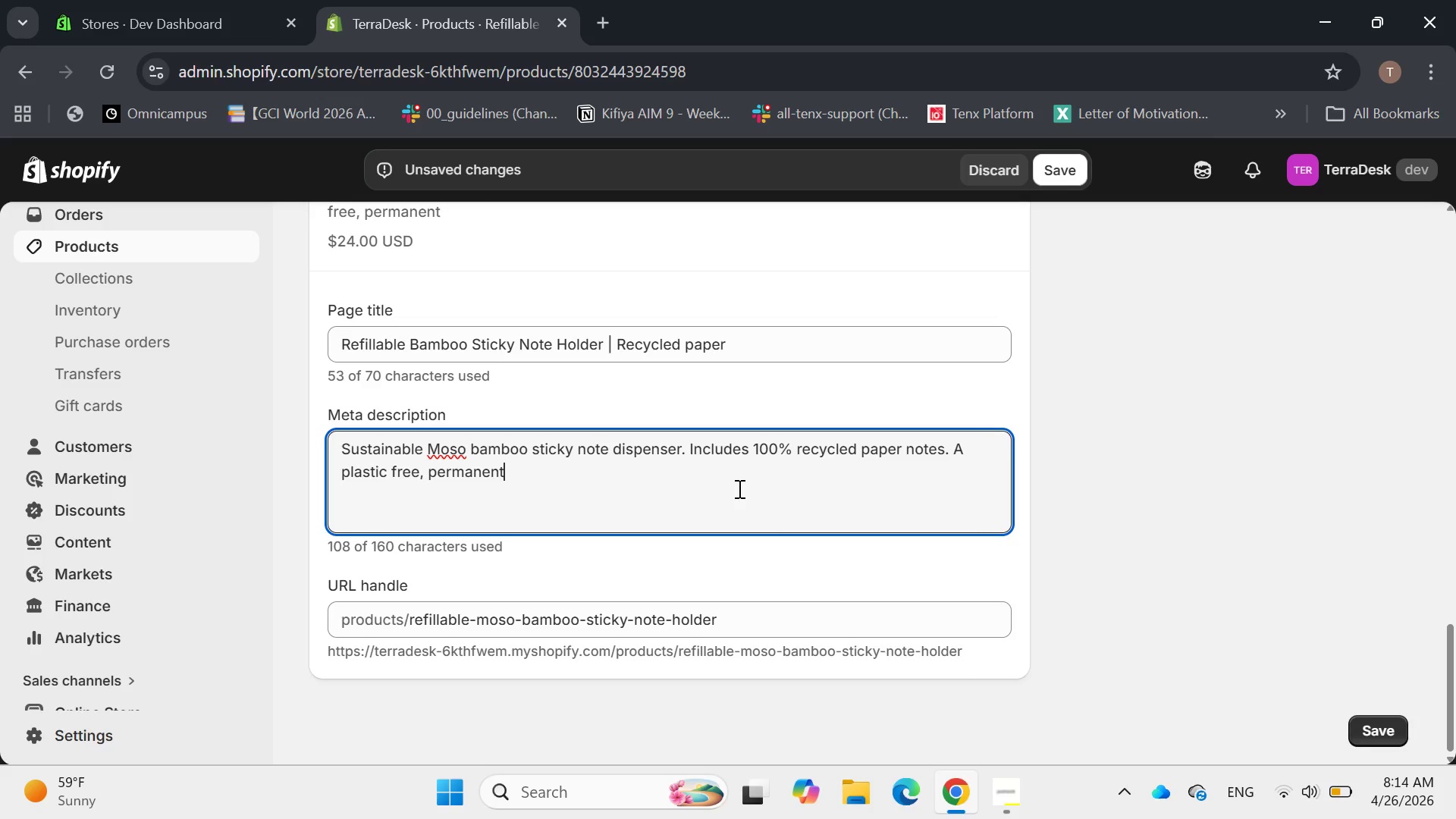 
key(Control+ControlRight)
 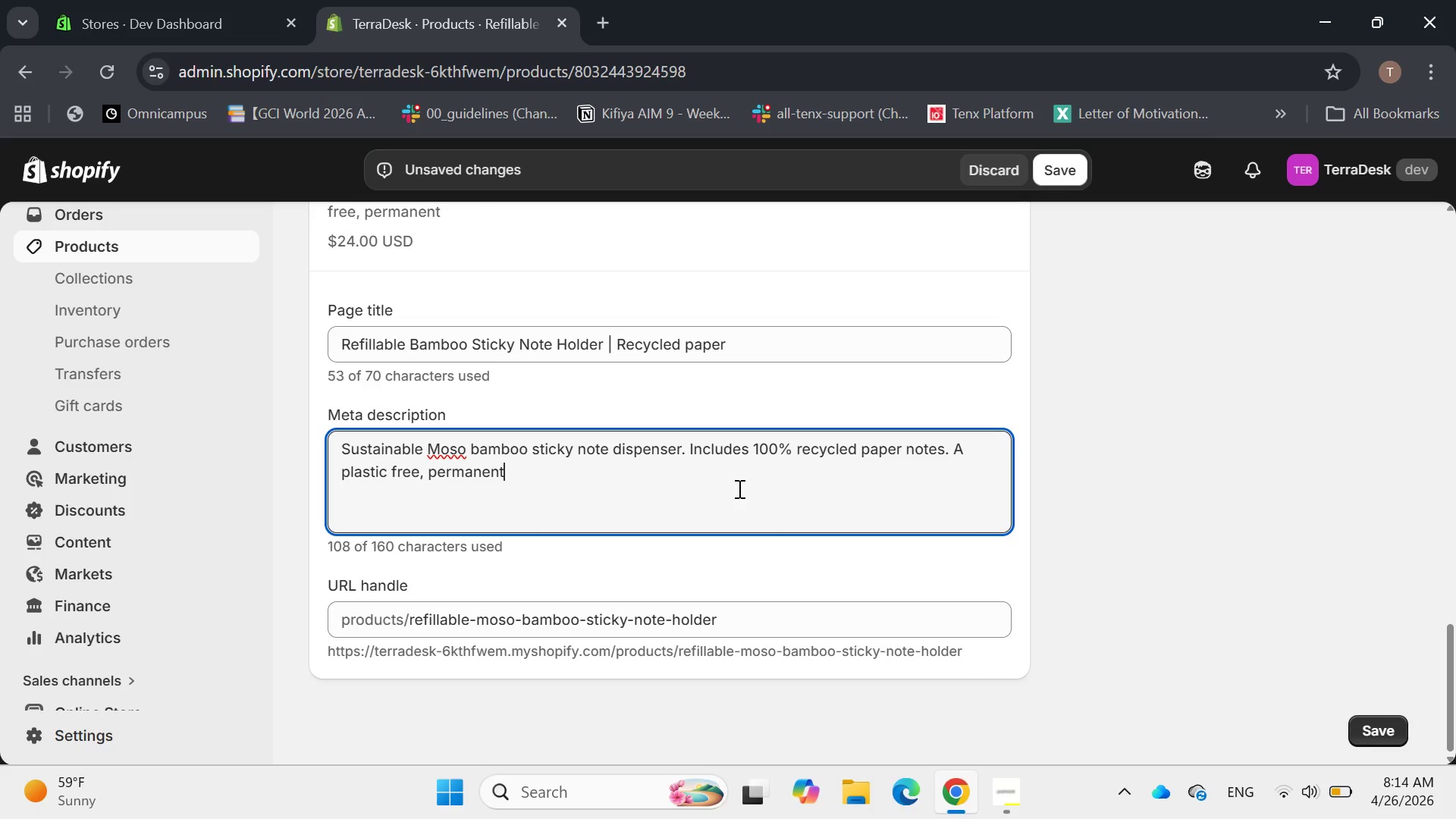 
type( desktop organizer.)
 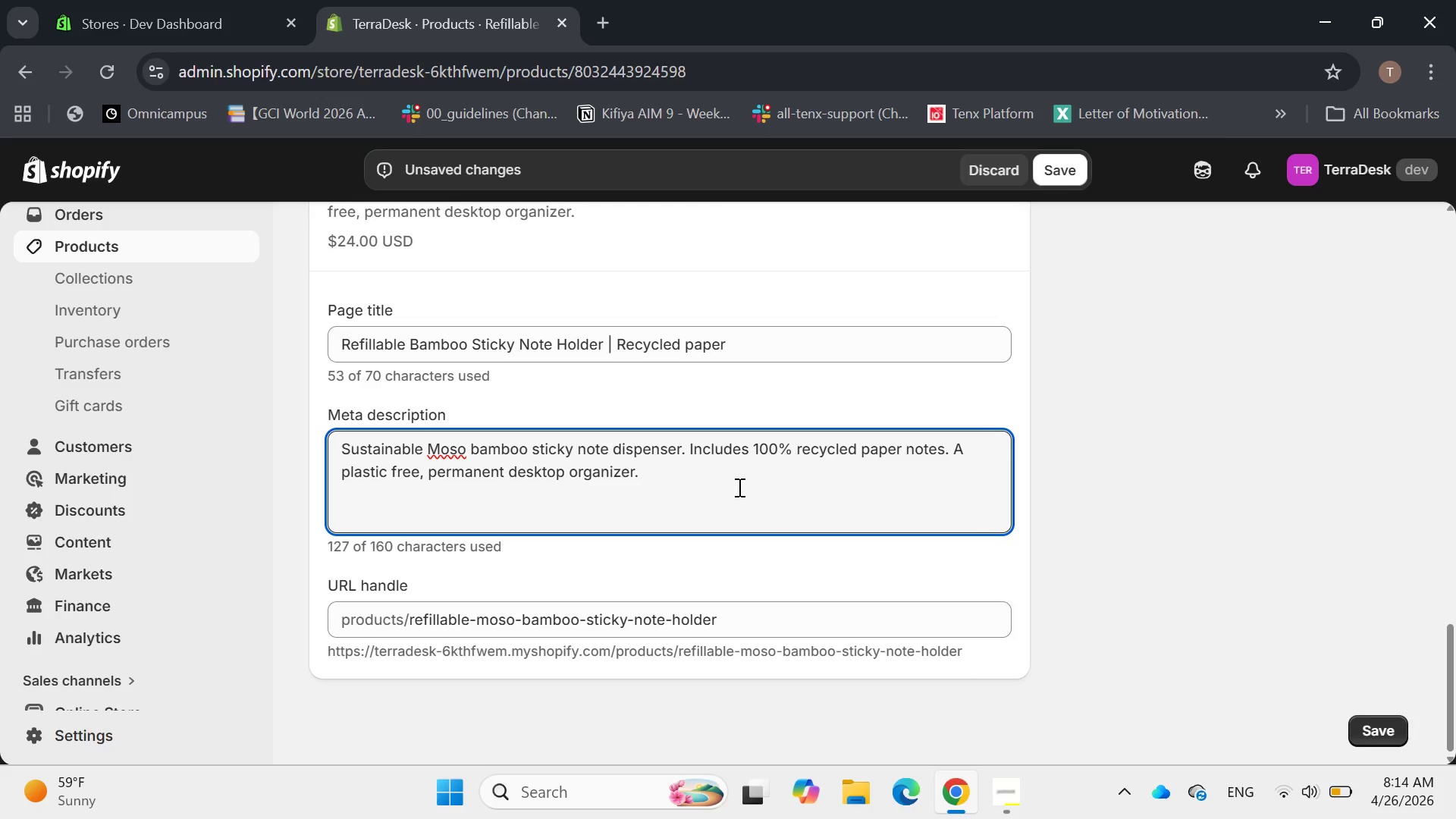 
scroll: coordinate [738, 487], scroll_direction: down, amount: 4.0
 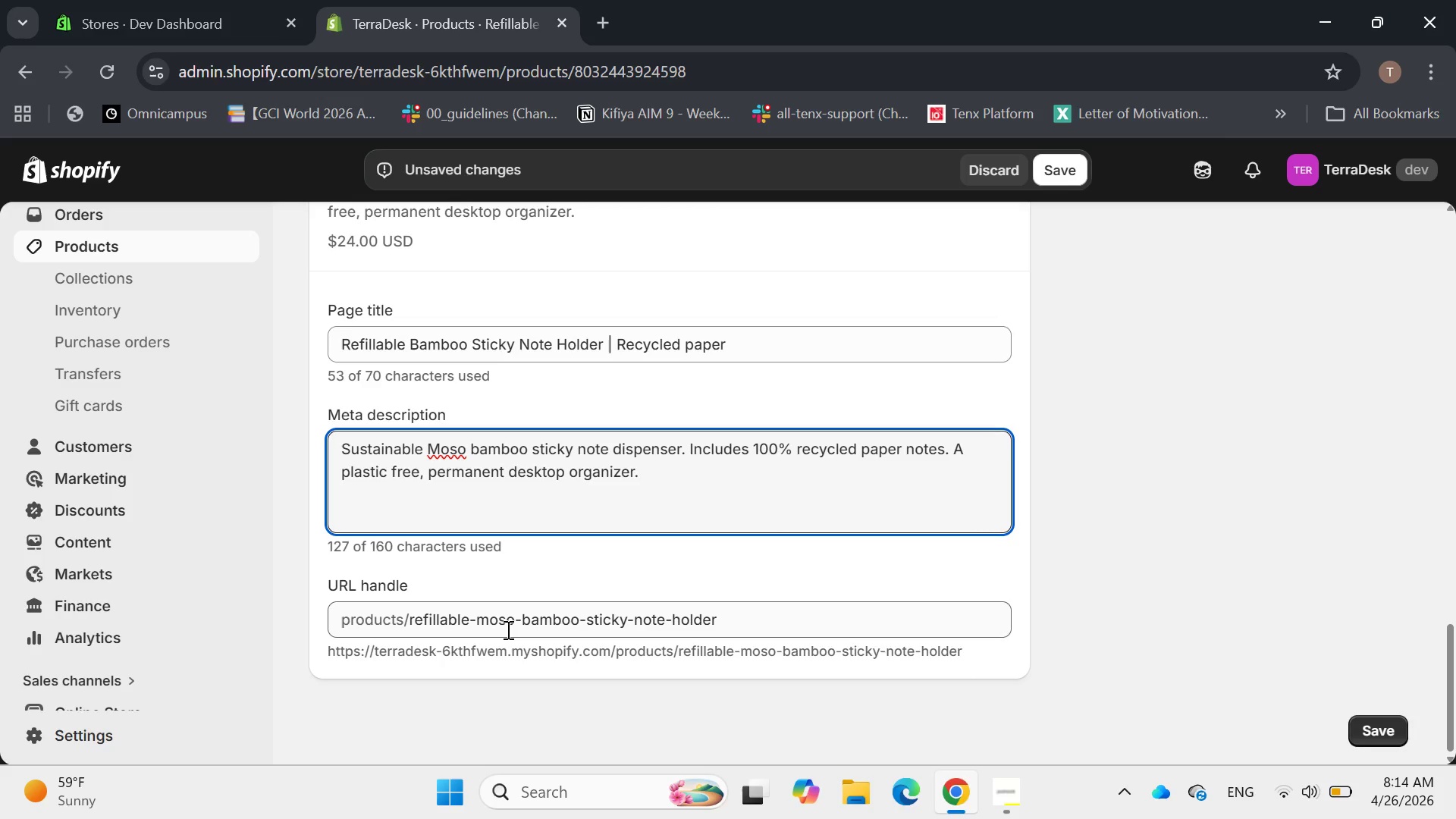 
wait(5.15)
 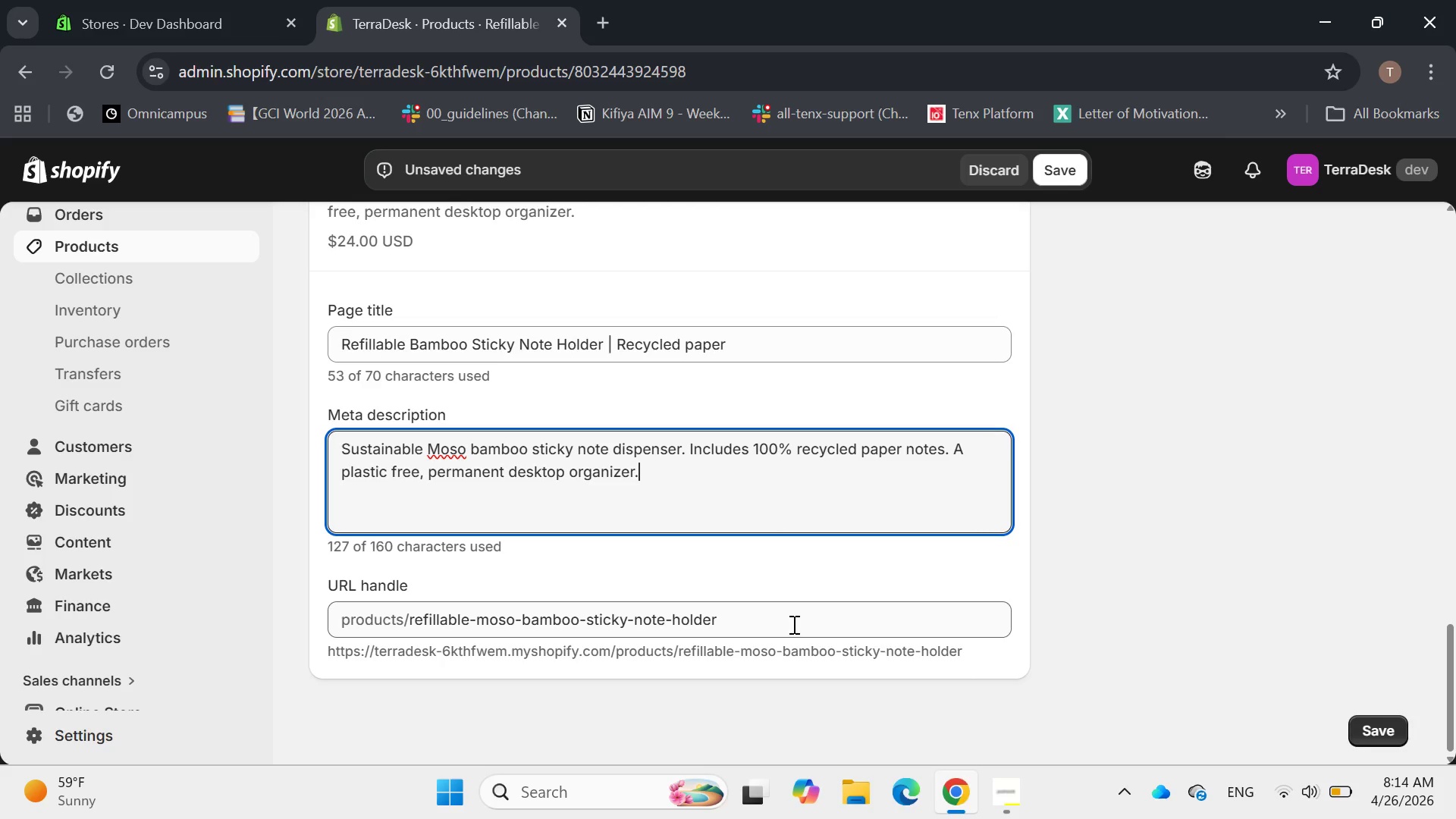 
left_click_drag(start_coordinate=[523, 620], to_coordinate=[414, 610])
 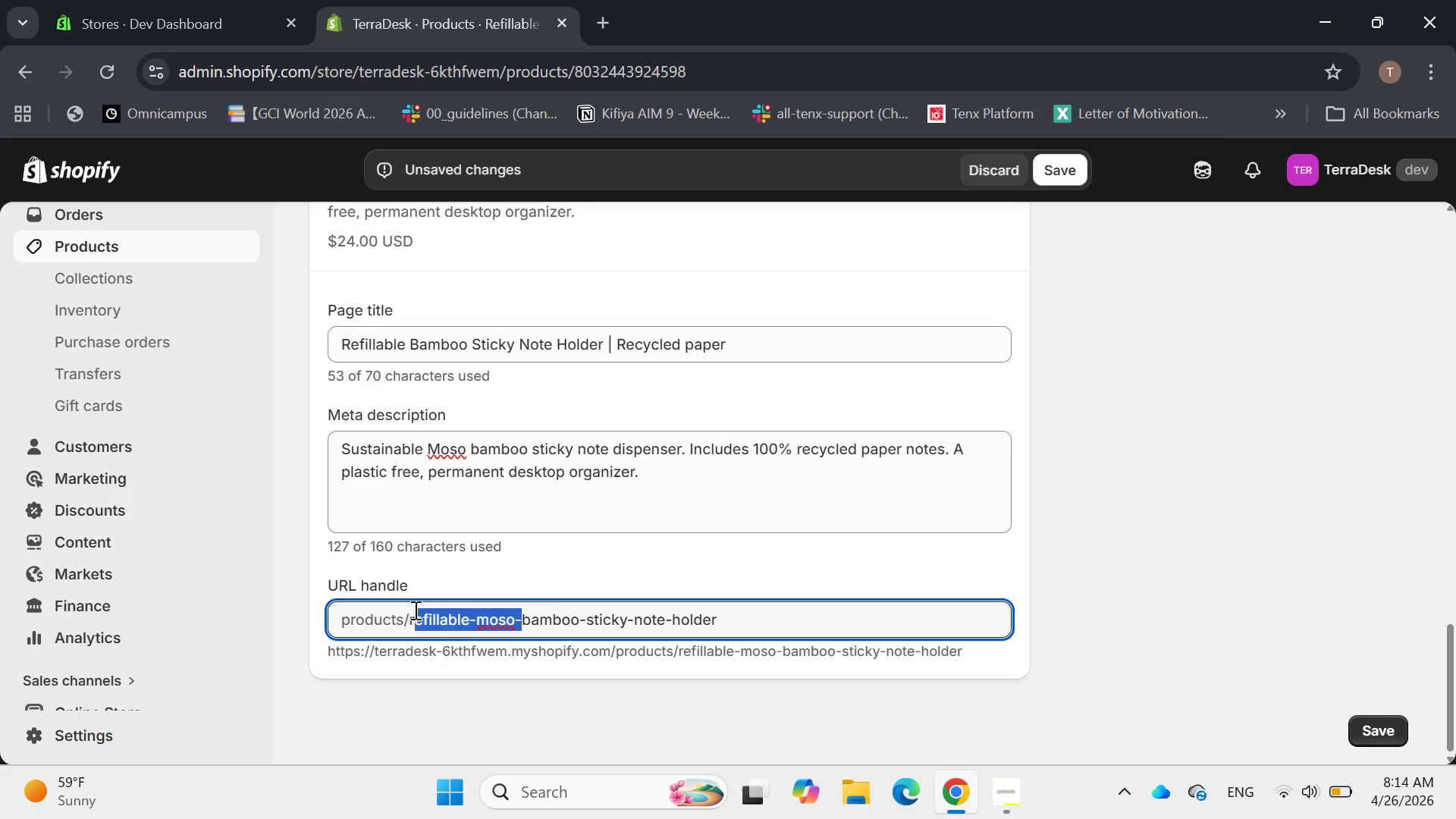 
key(Backspace)
 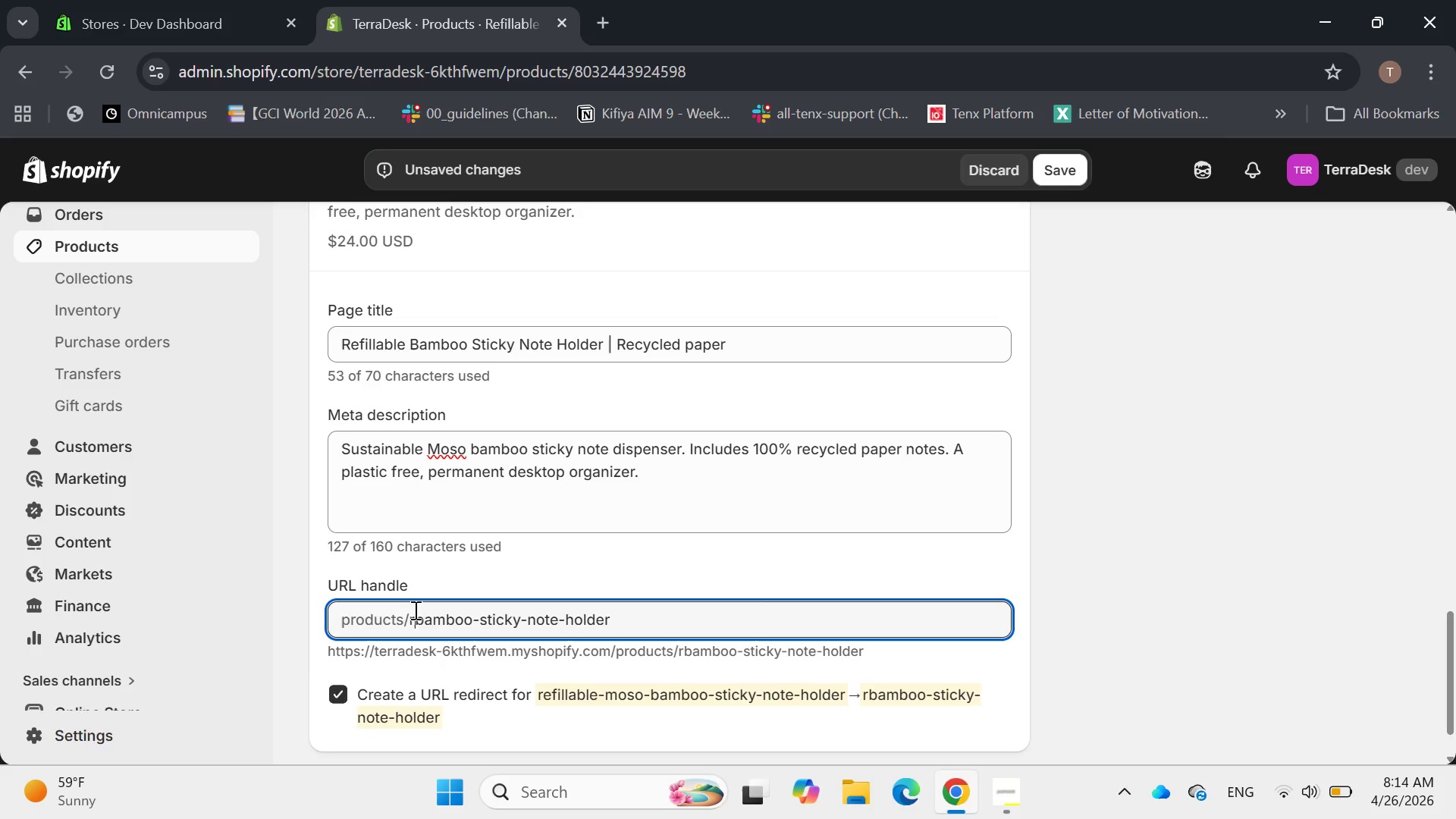 
key(Backspace)
 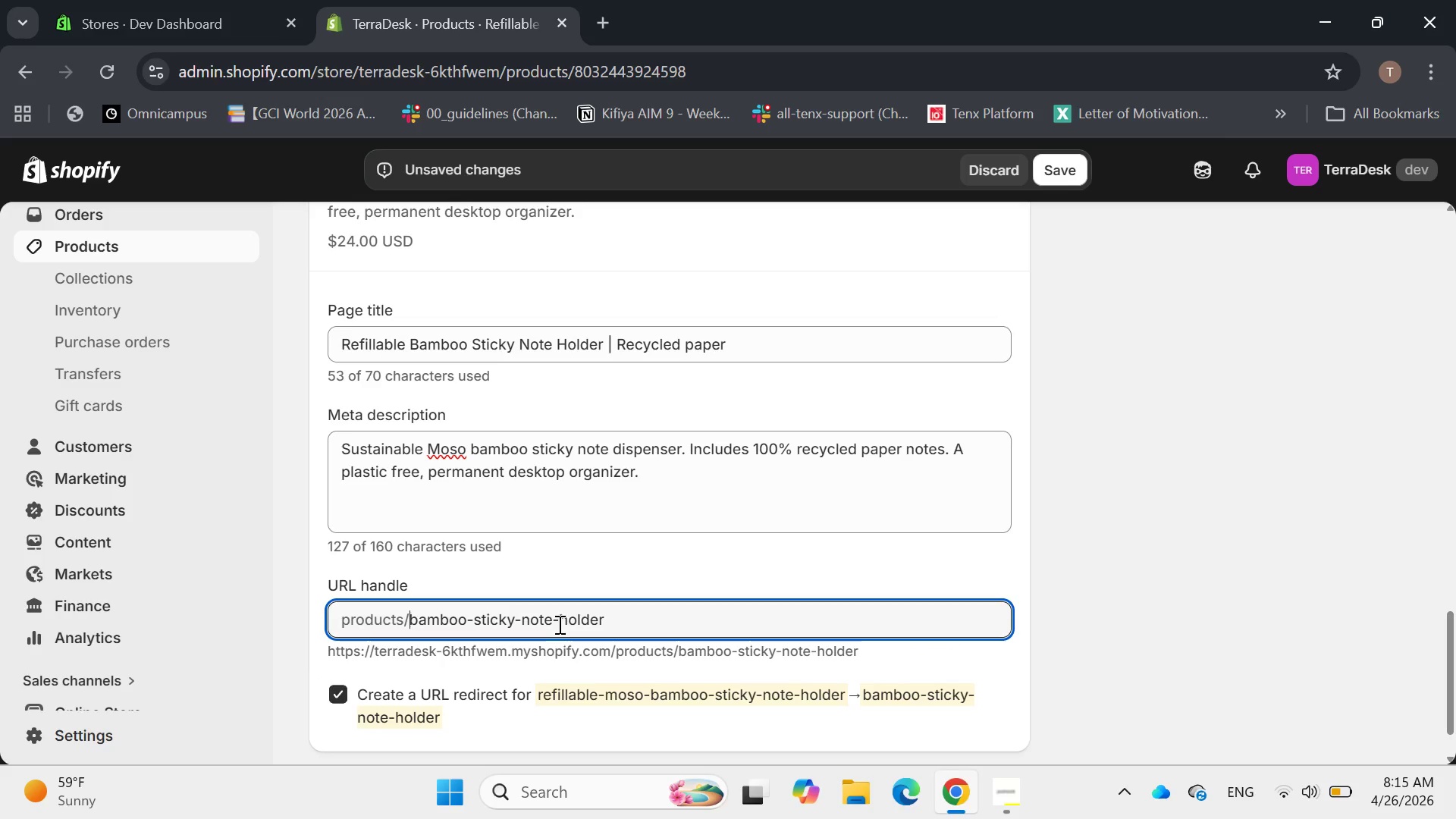 
wait(5.66)
 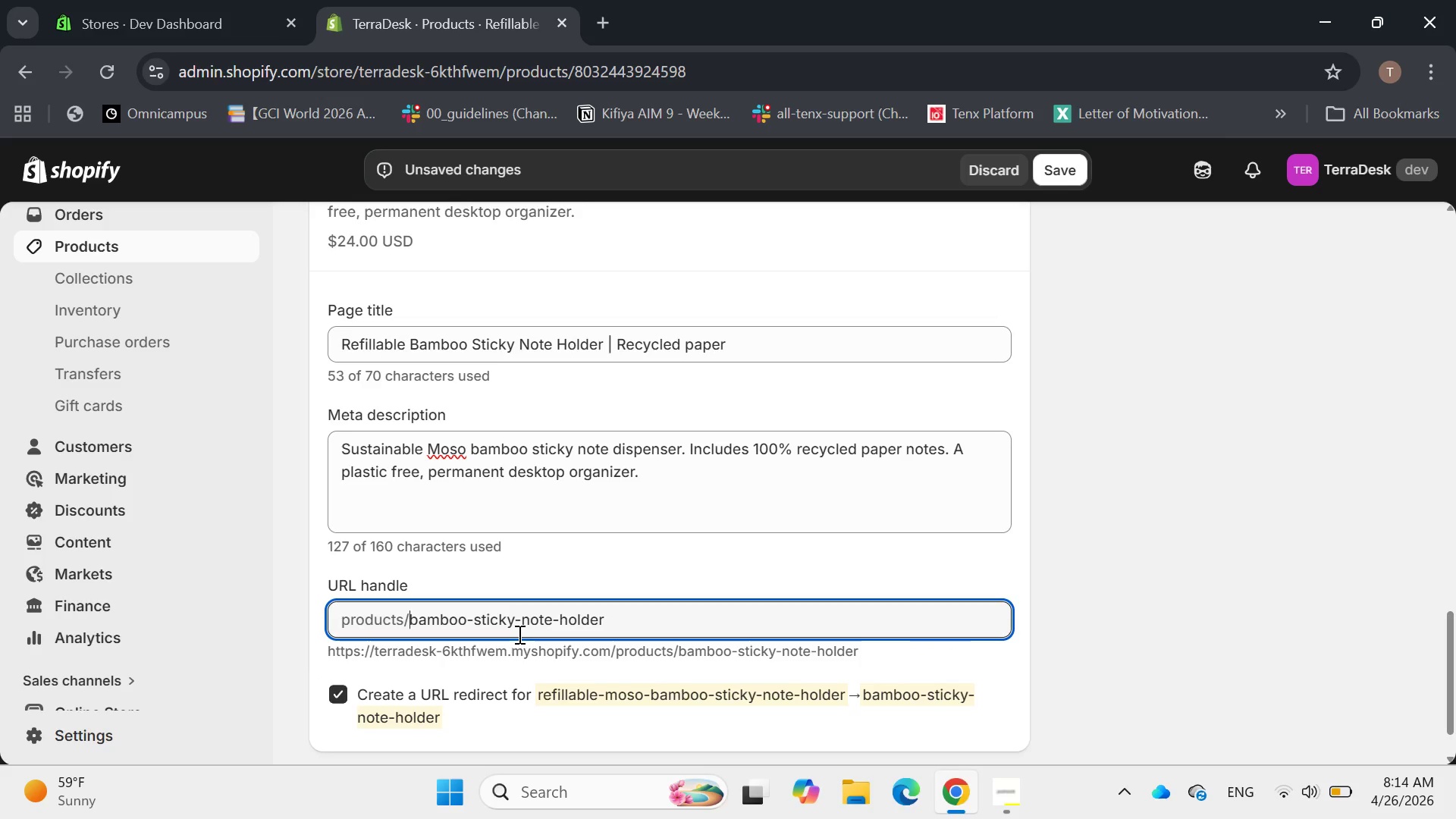 
left_click([673, 623])
 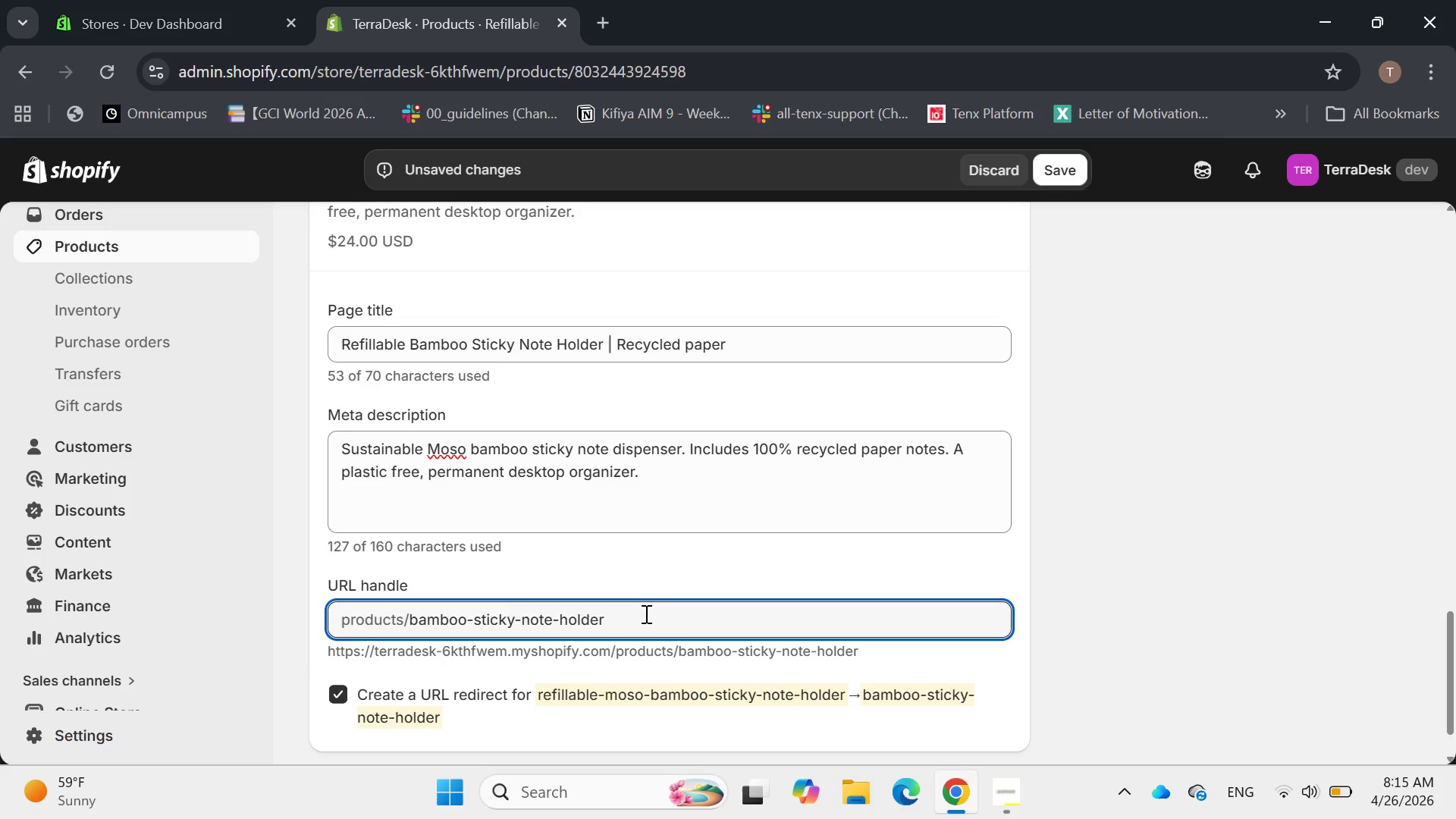 
left_click_drag(start_coordinate=[630, 625], to_coordinate=[623, 626])
 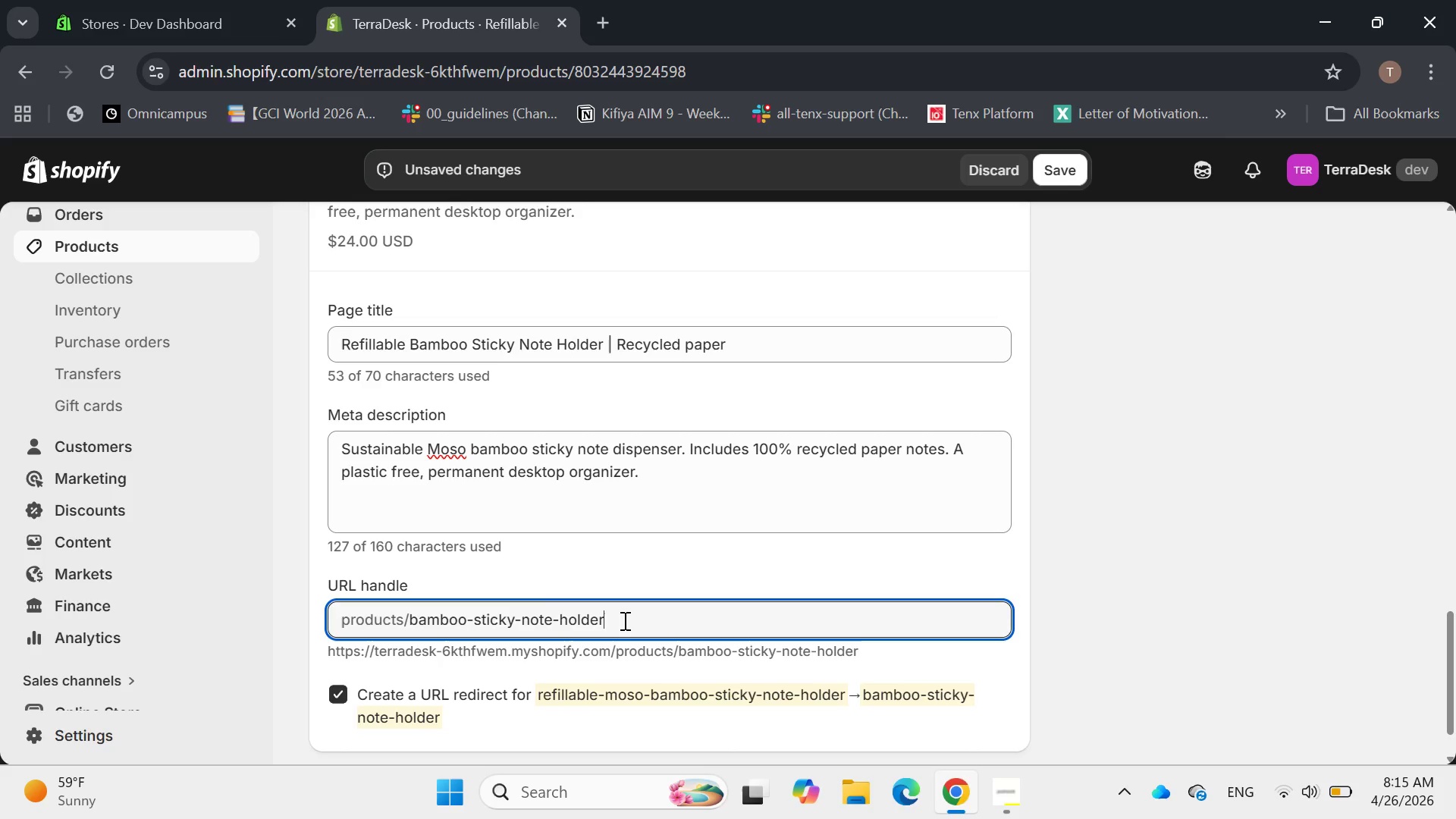 
left_click_drag(start_coordinate=[617, 617], to_coordinate=[549, 631])
 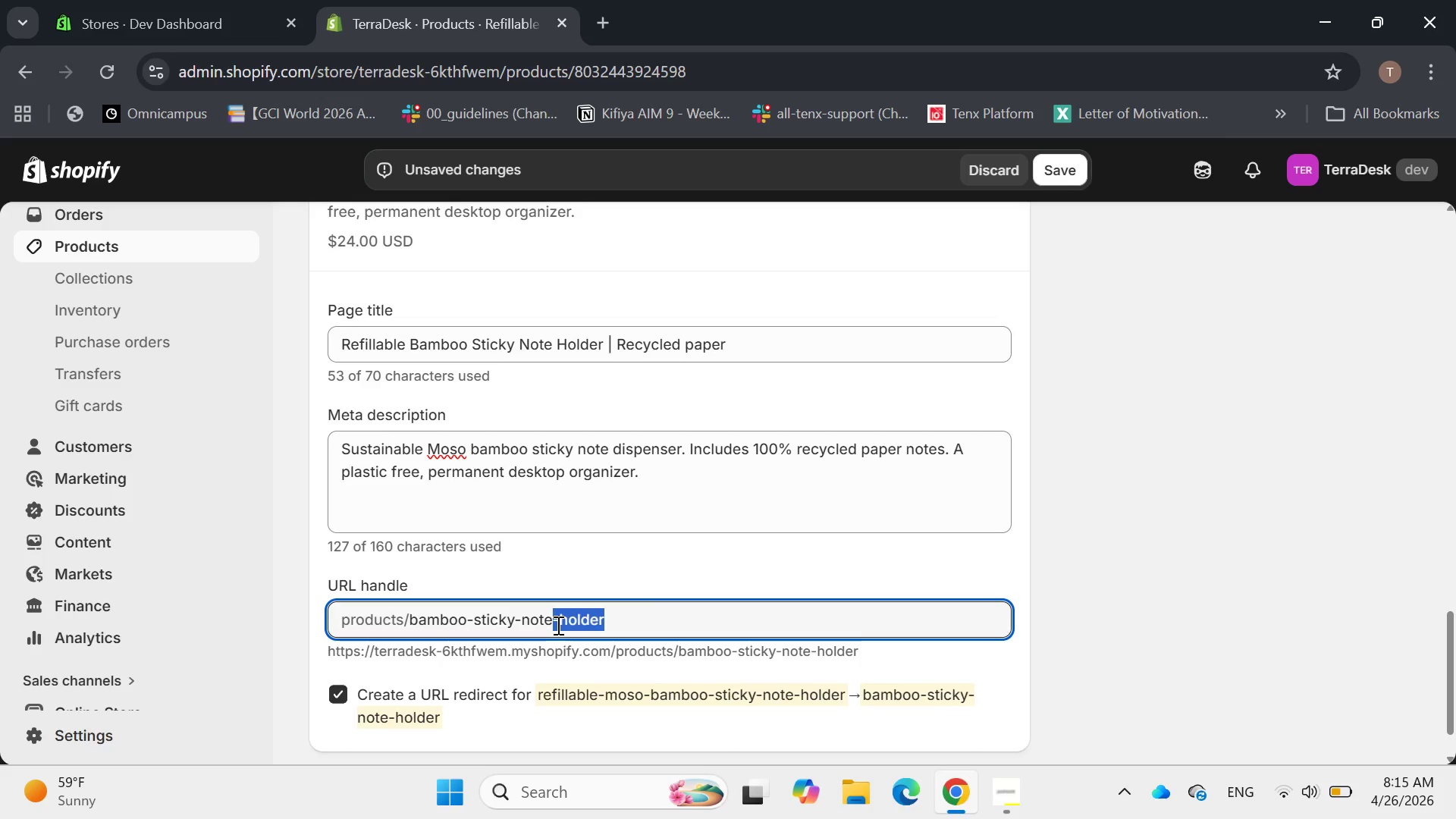 
key(Backspace)
 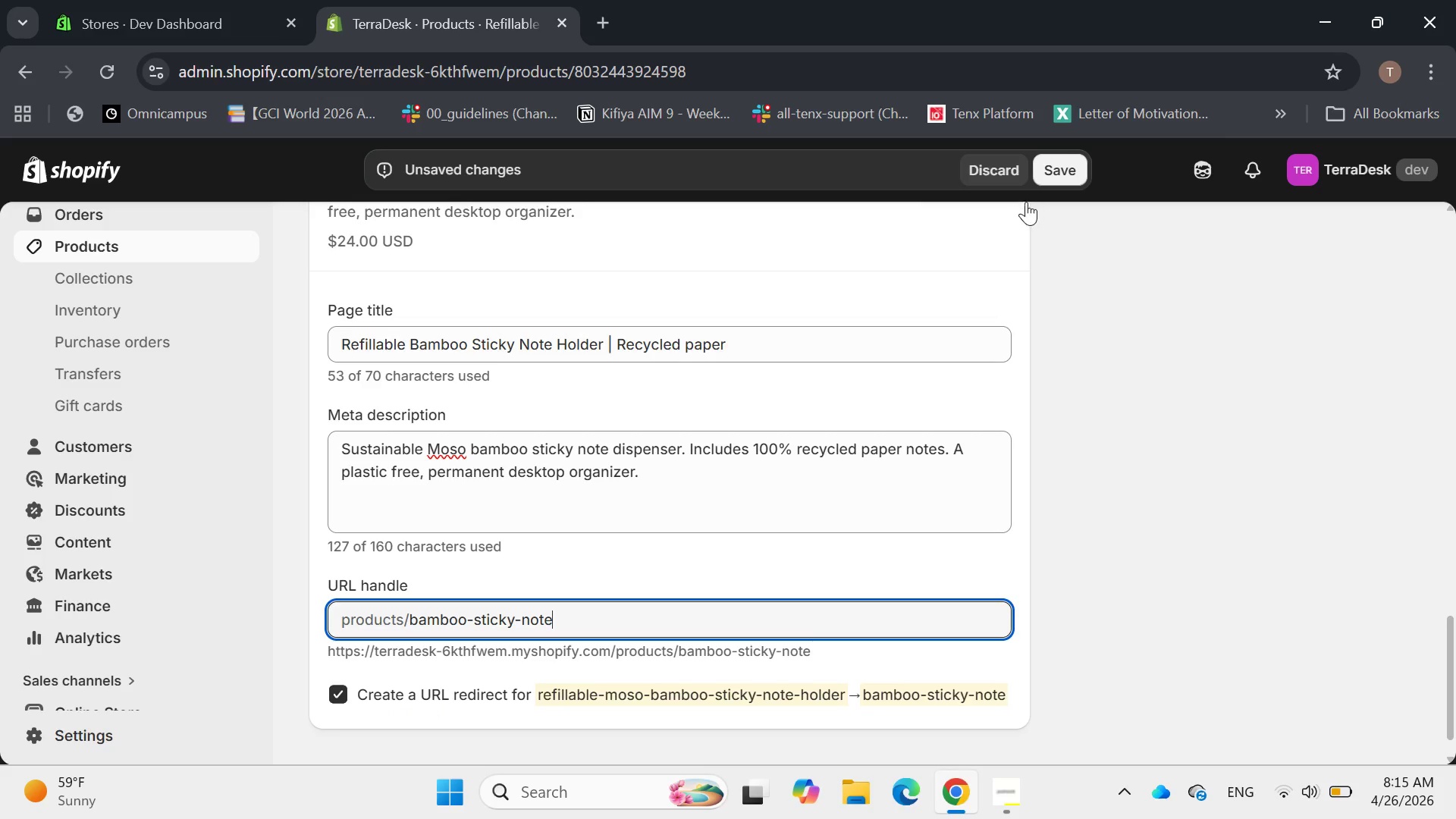 
scroll: coordinate [602, 573], scroll_direction: up, amount: 25.0